 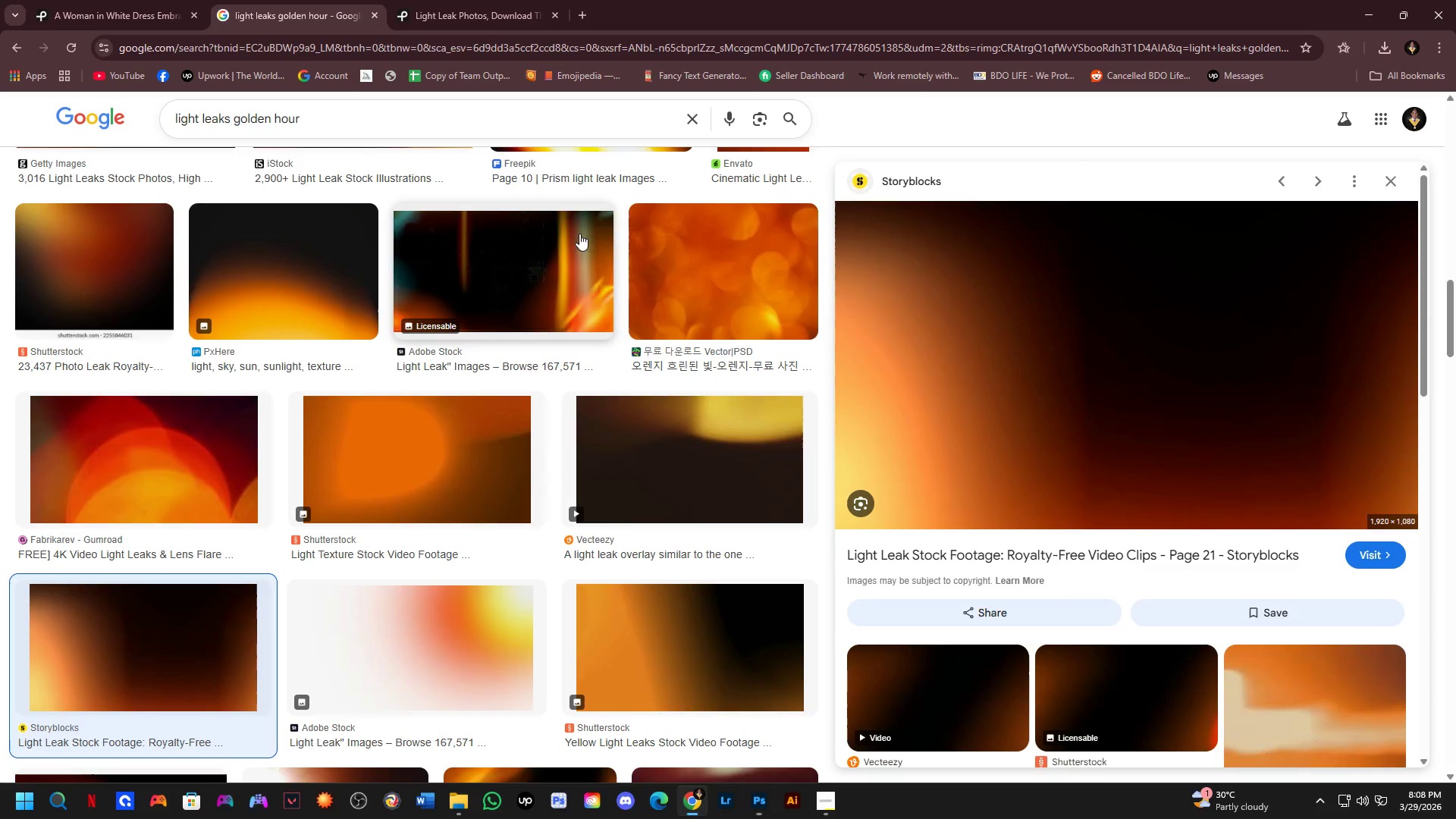 
left_click_drag(start_coordinate=[502, 125], to_coordinate=[16, 148])
 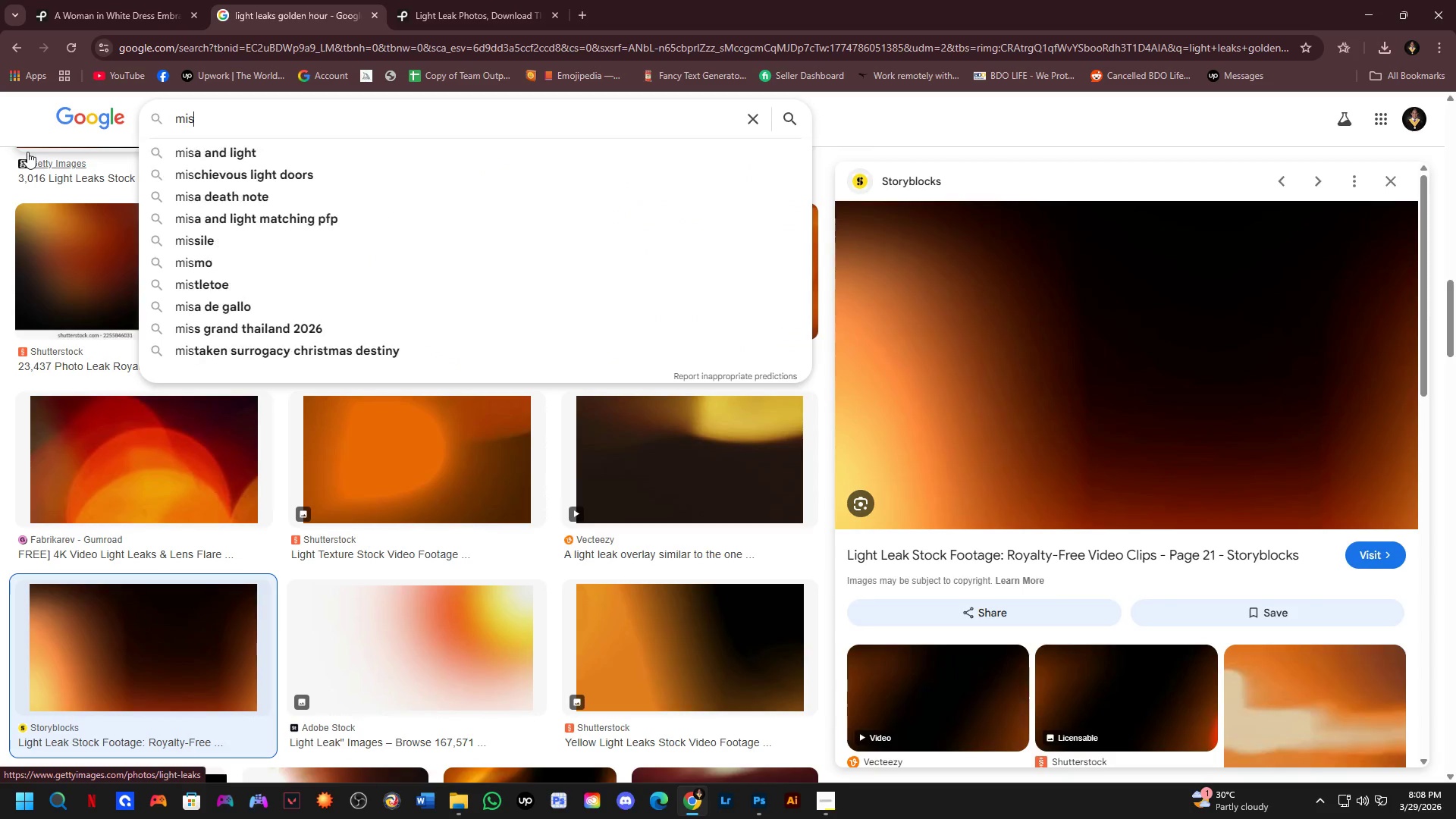 
wait(5.2)
 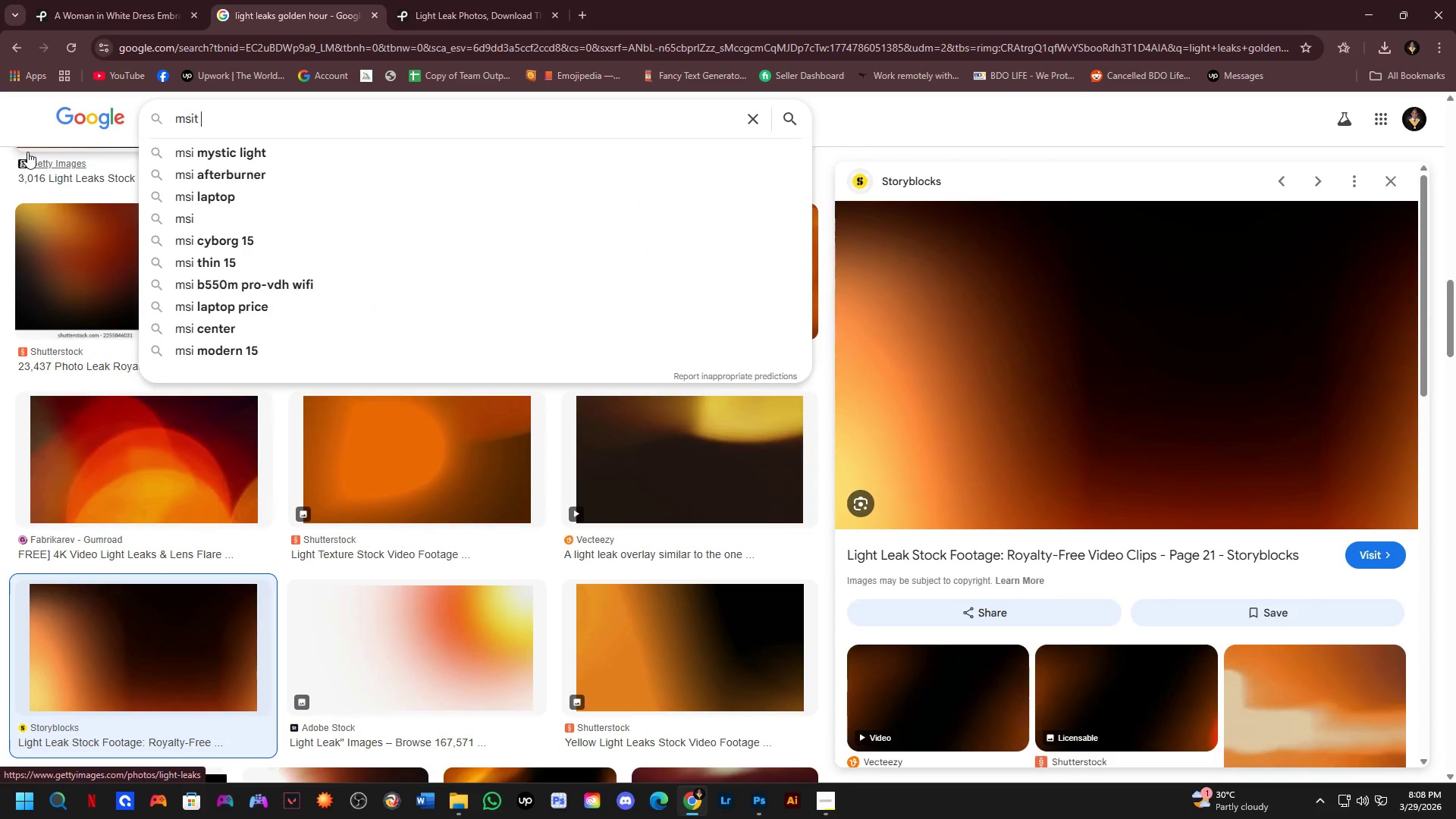 
key(ArrowDown)
 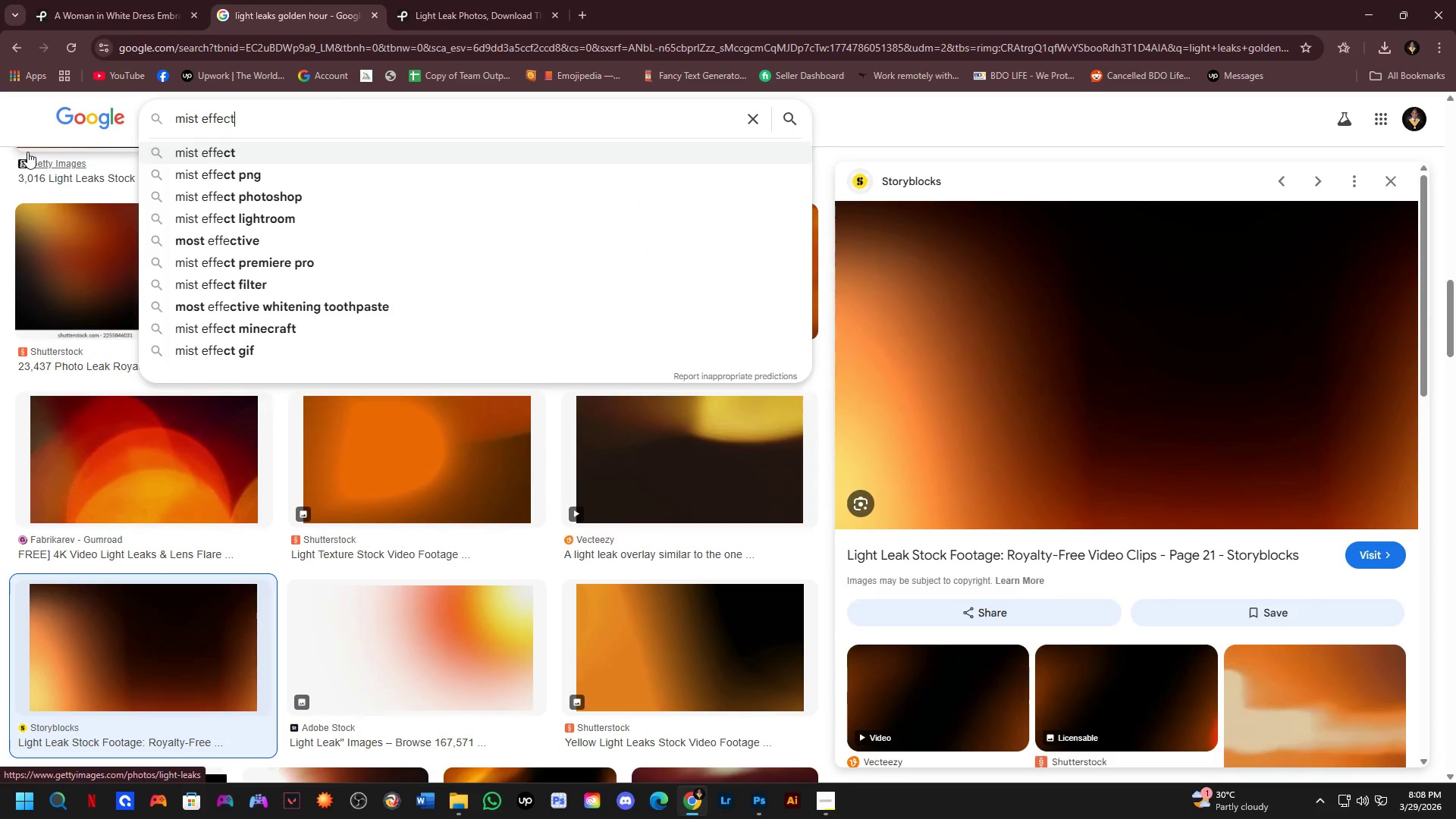 
key(Enter)
 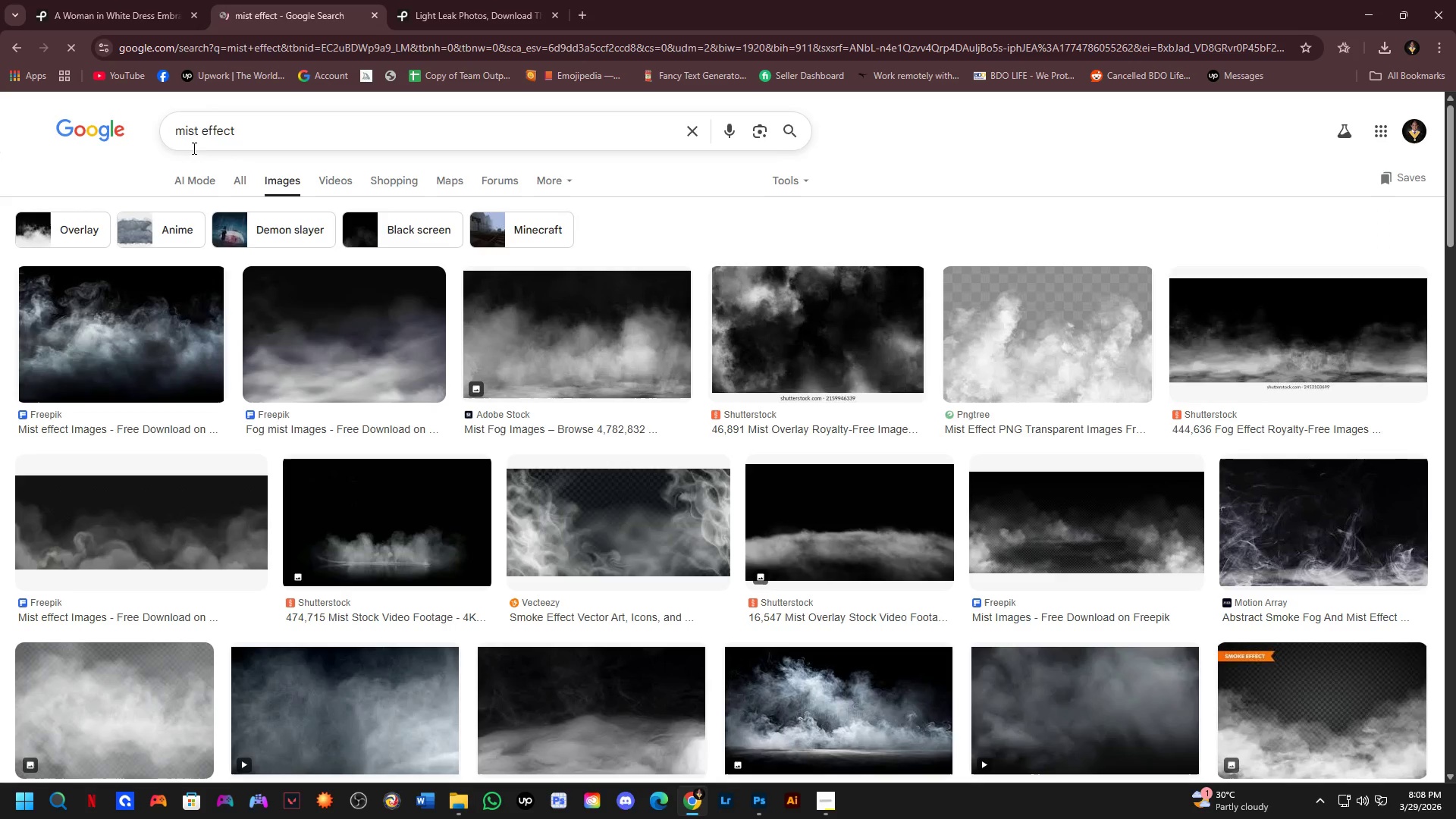 
left_click([280, 134])
 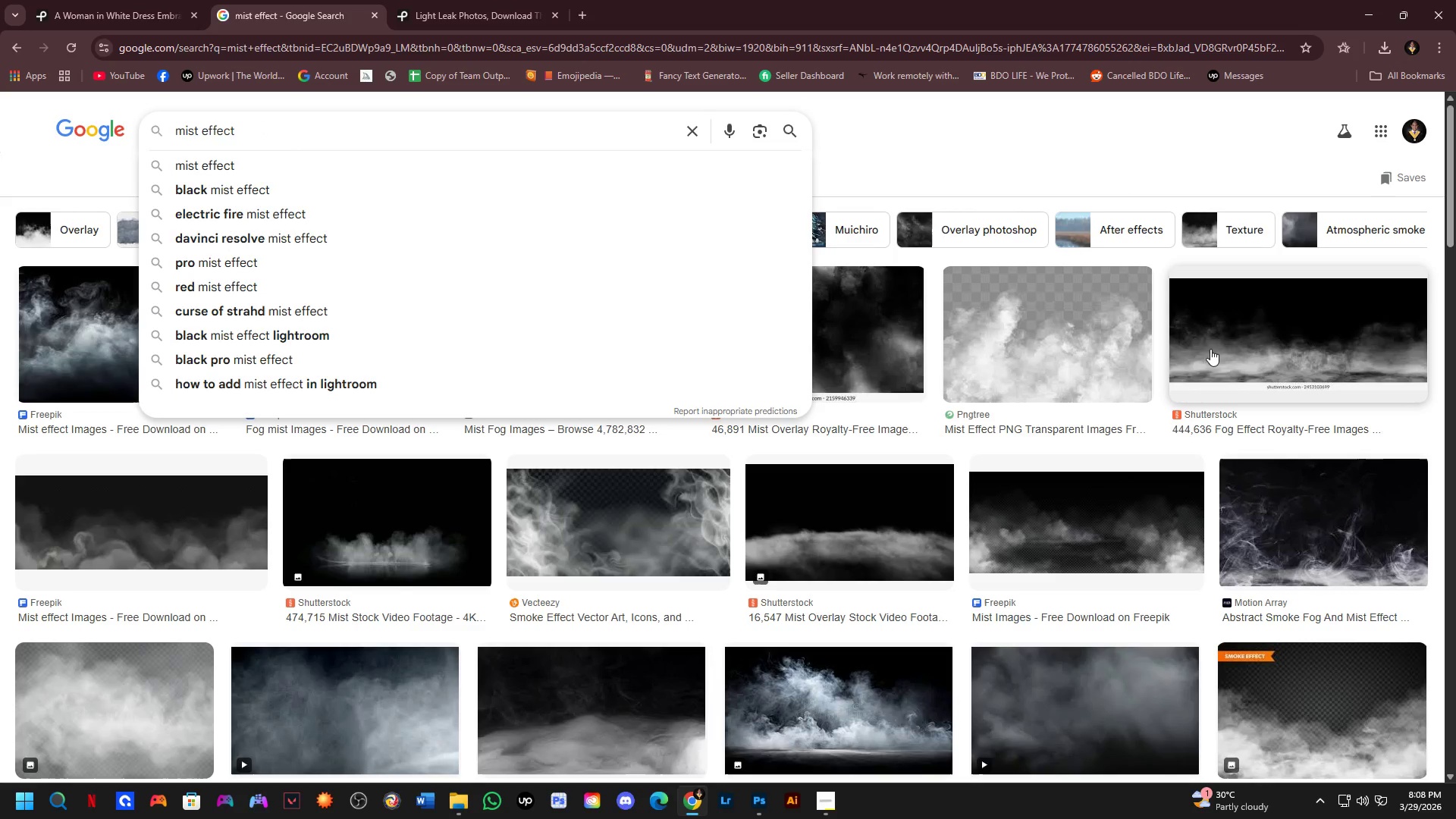 
scroll: coordinate [1294, 606], scroll_direction: down, amount: 1.0
 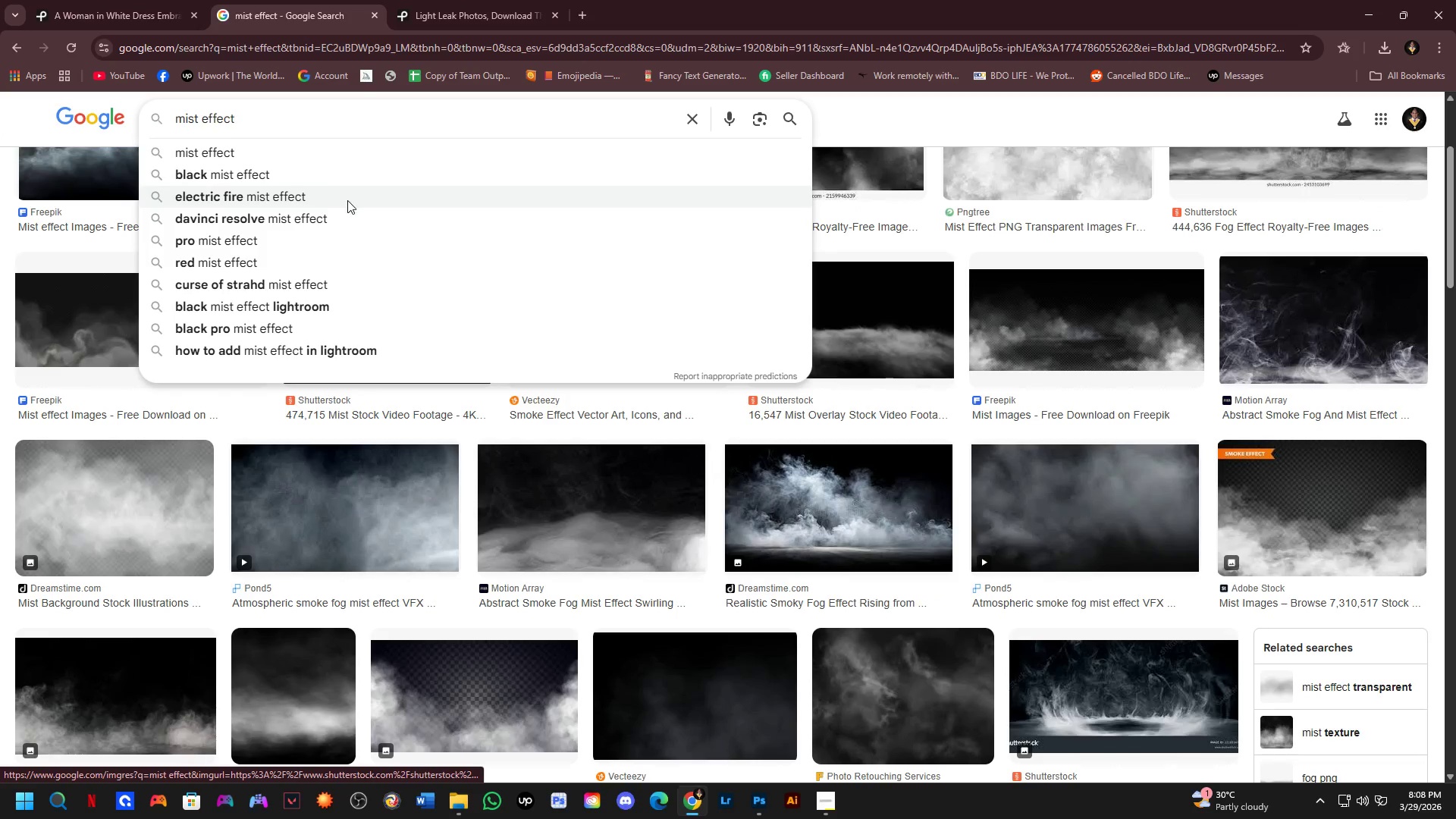 
type(overlay)
 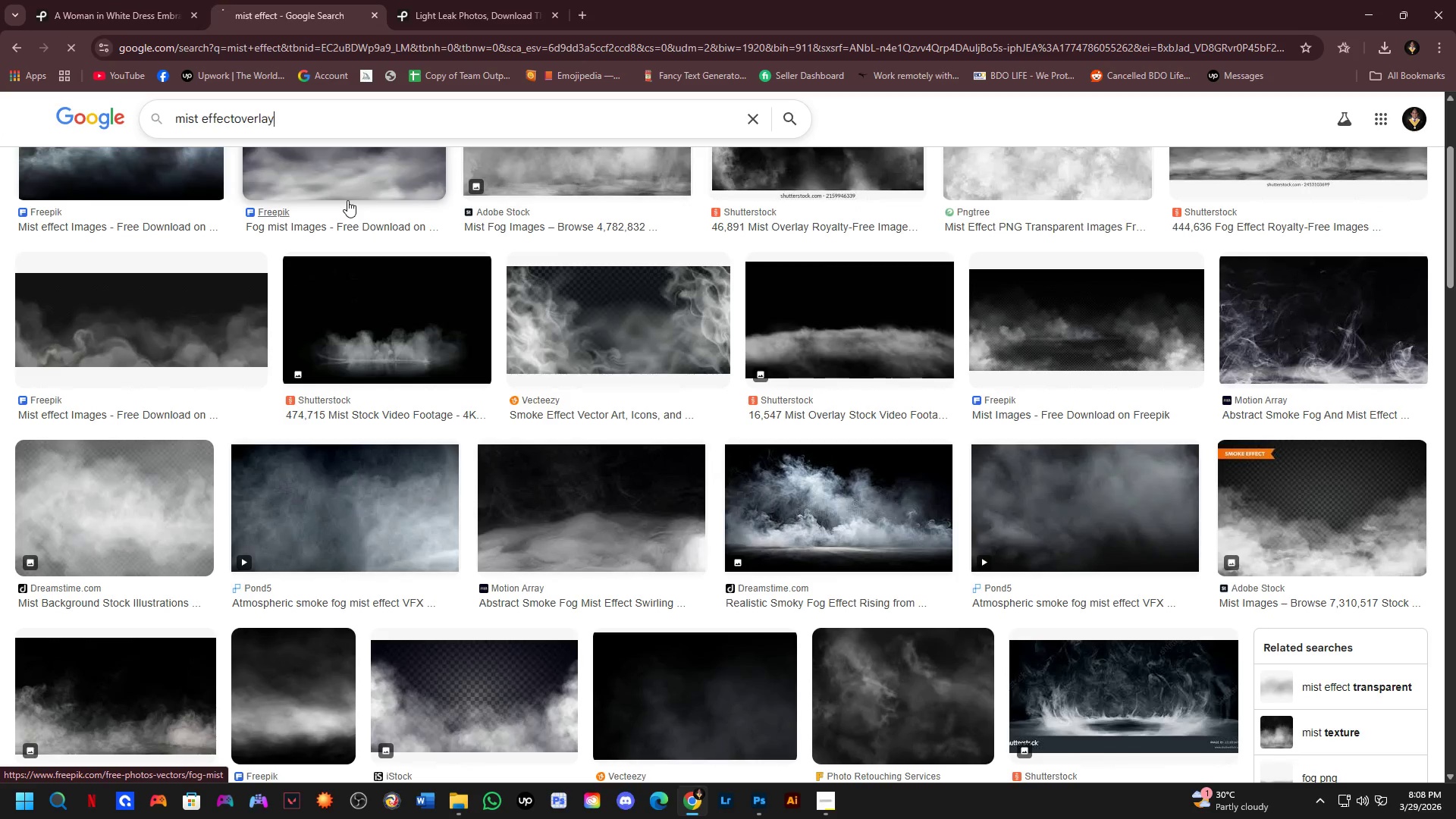 
key(Enter)
 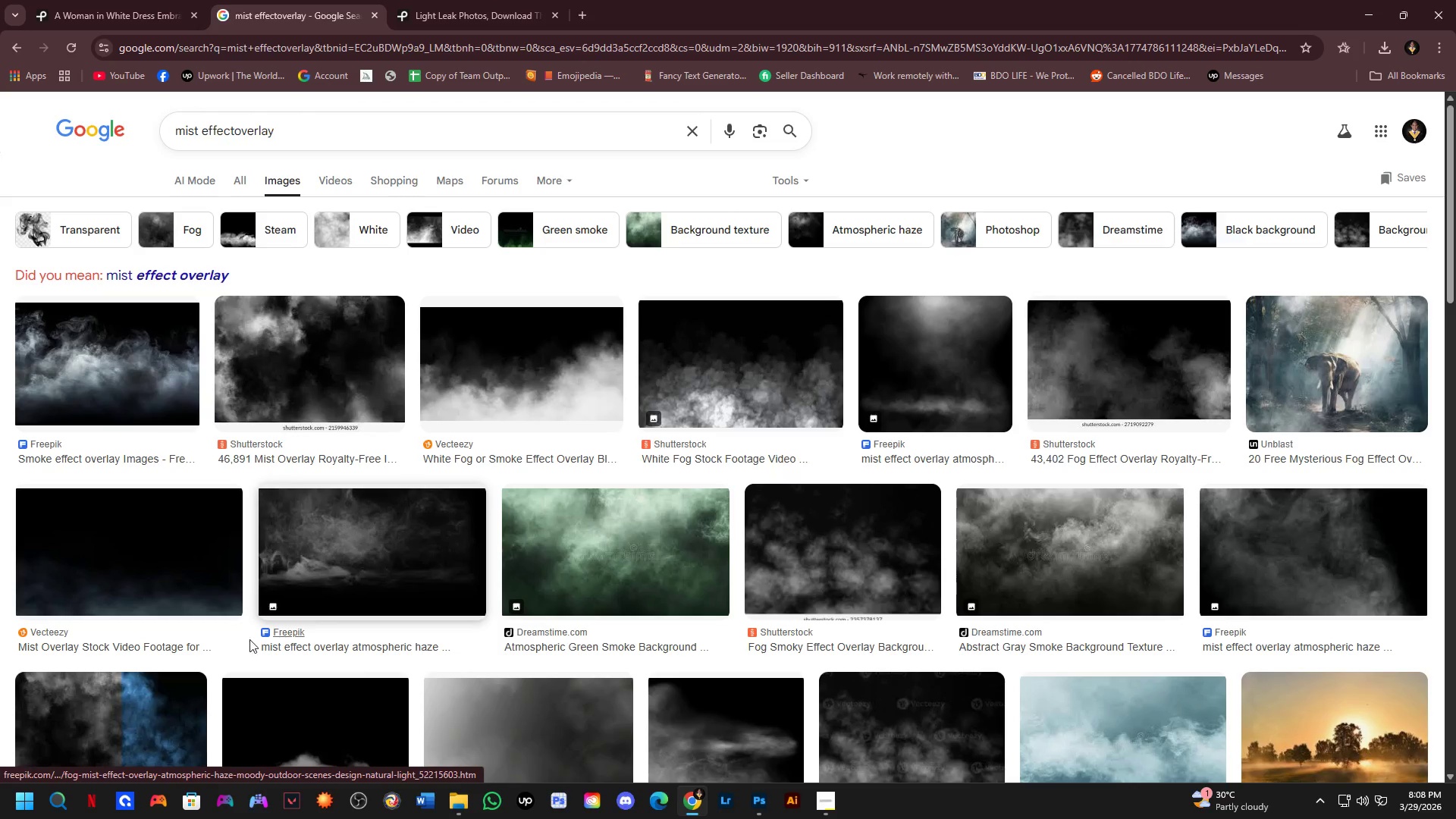 
left_click([89, 388])
 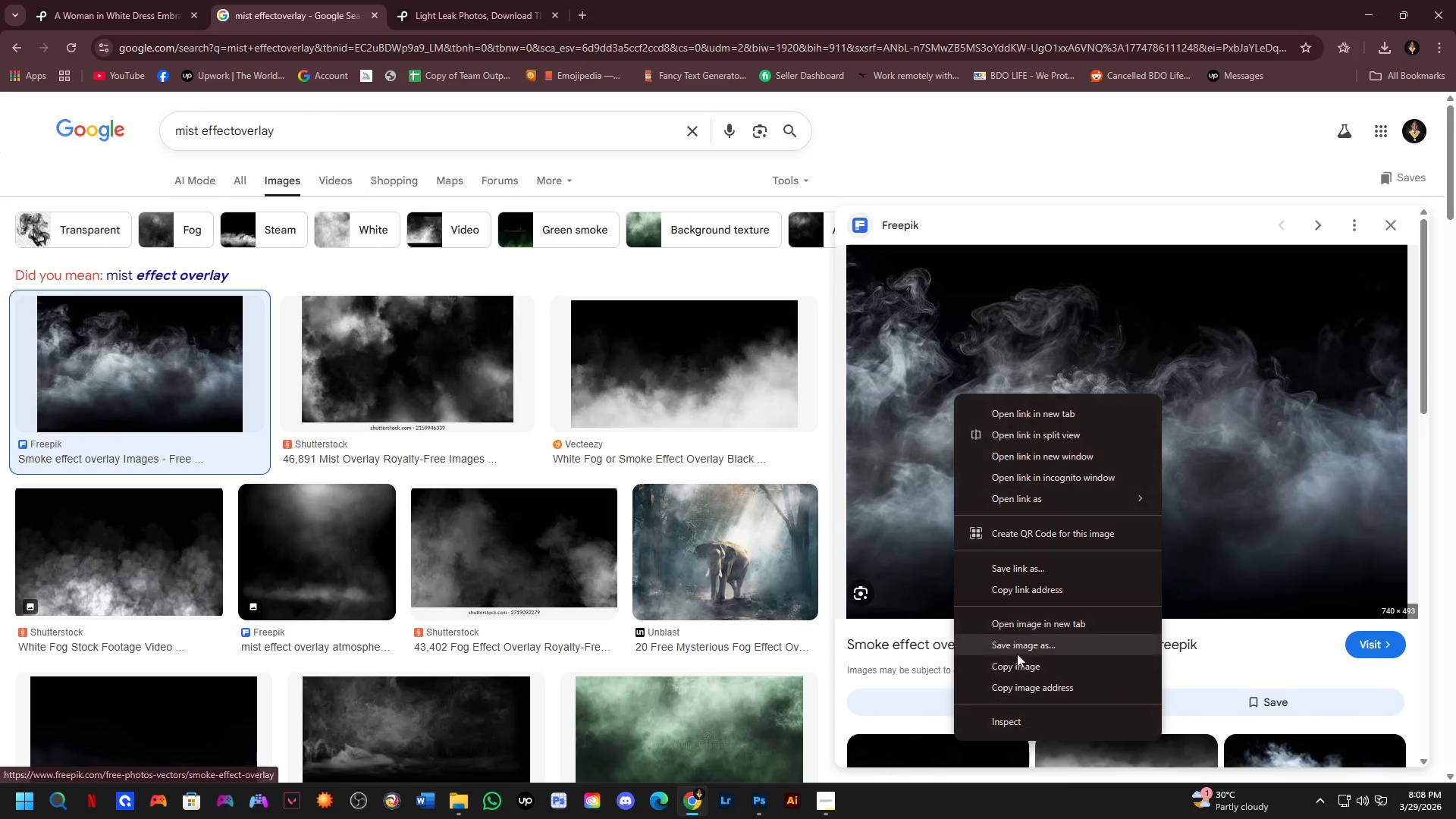 
left_click([1016, 660])
 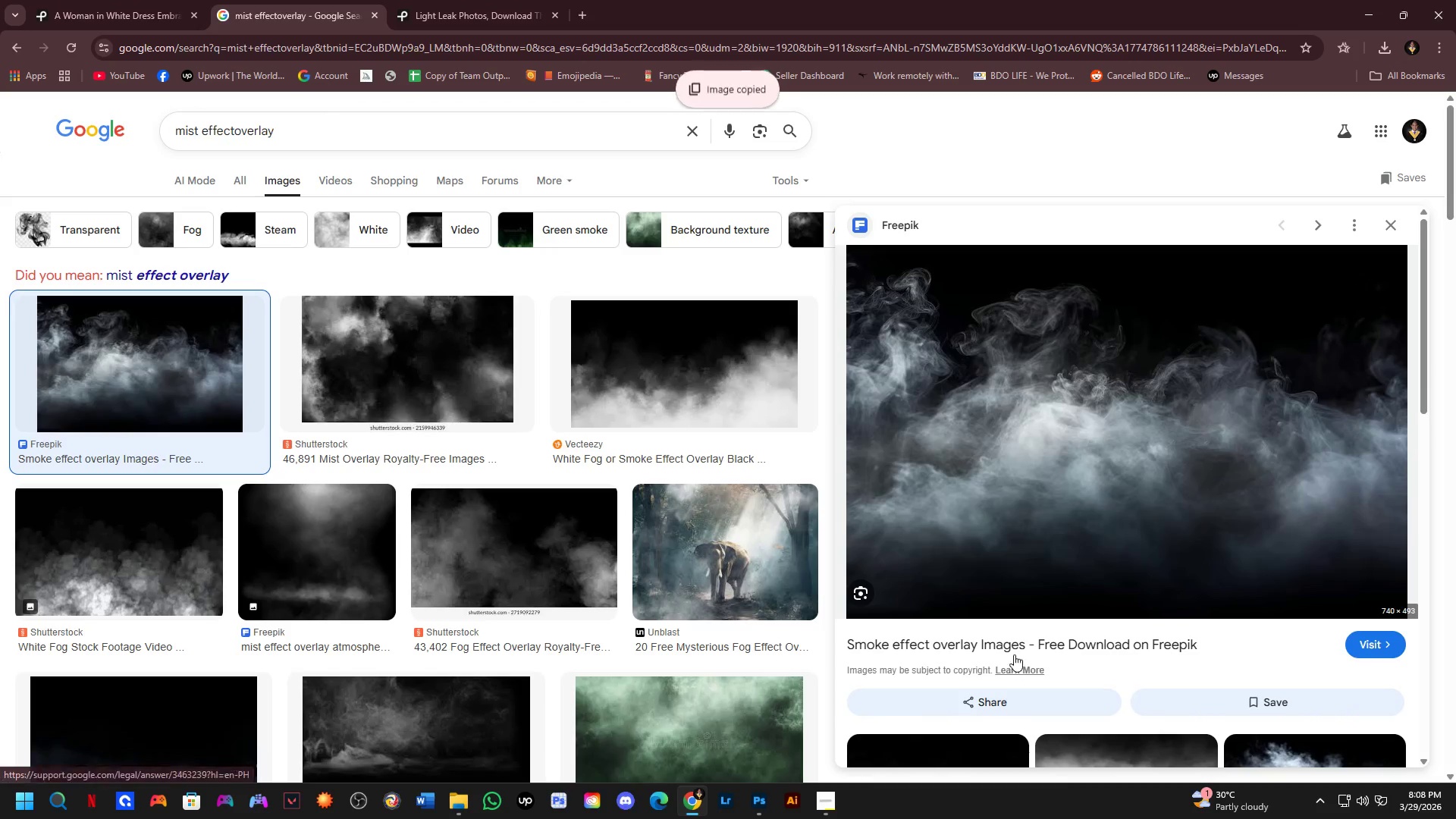 
key(Alt+AltLeft)
 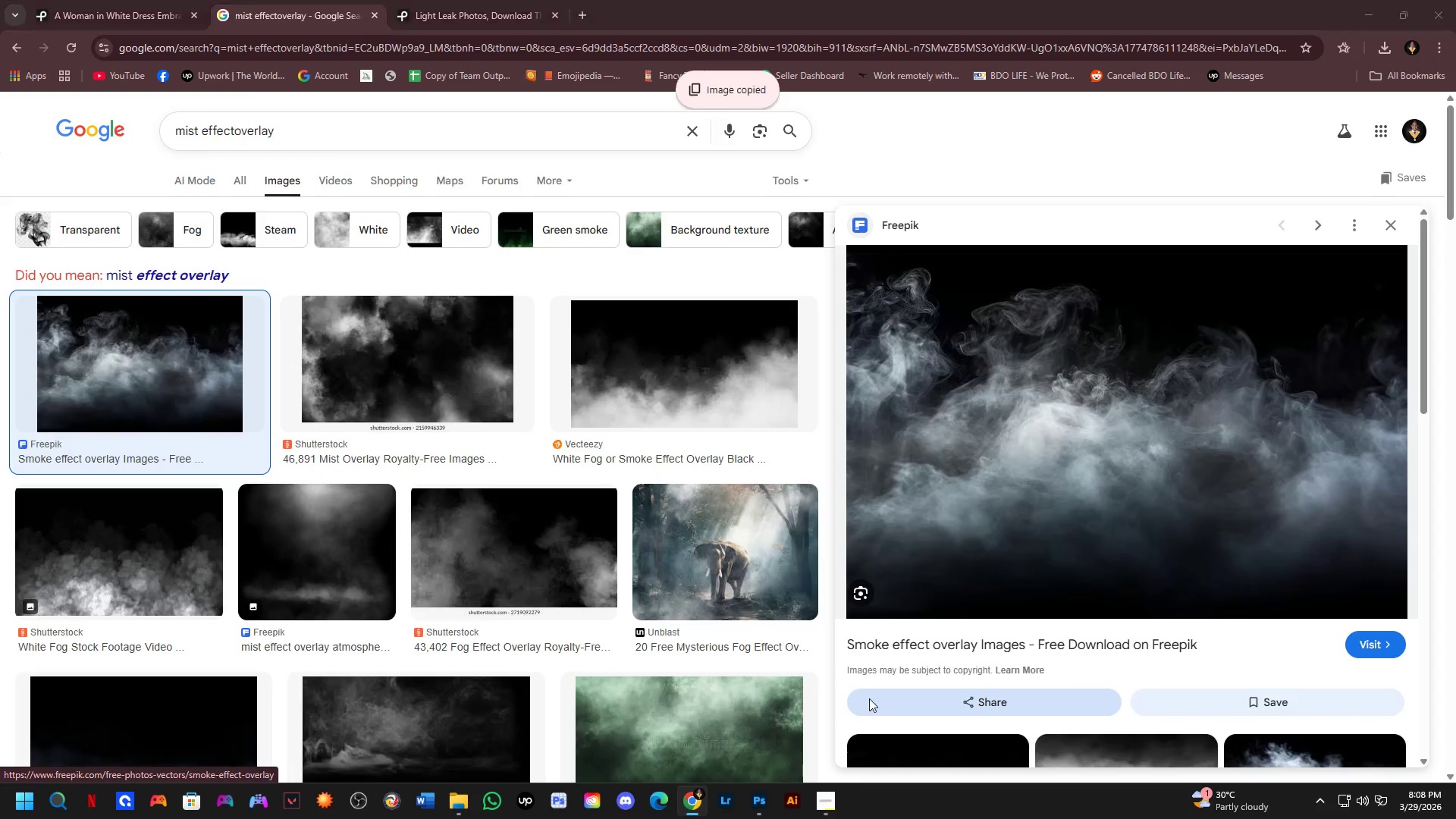 
key(Alt+Tab)
 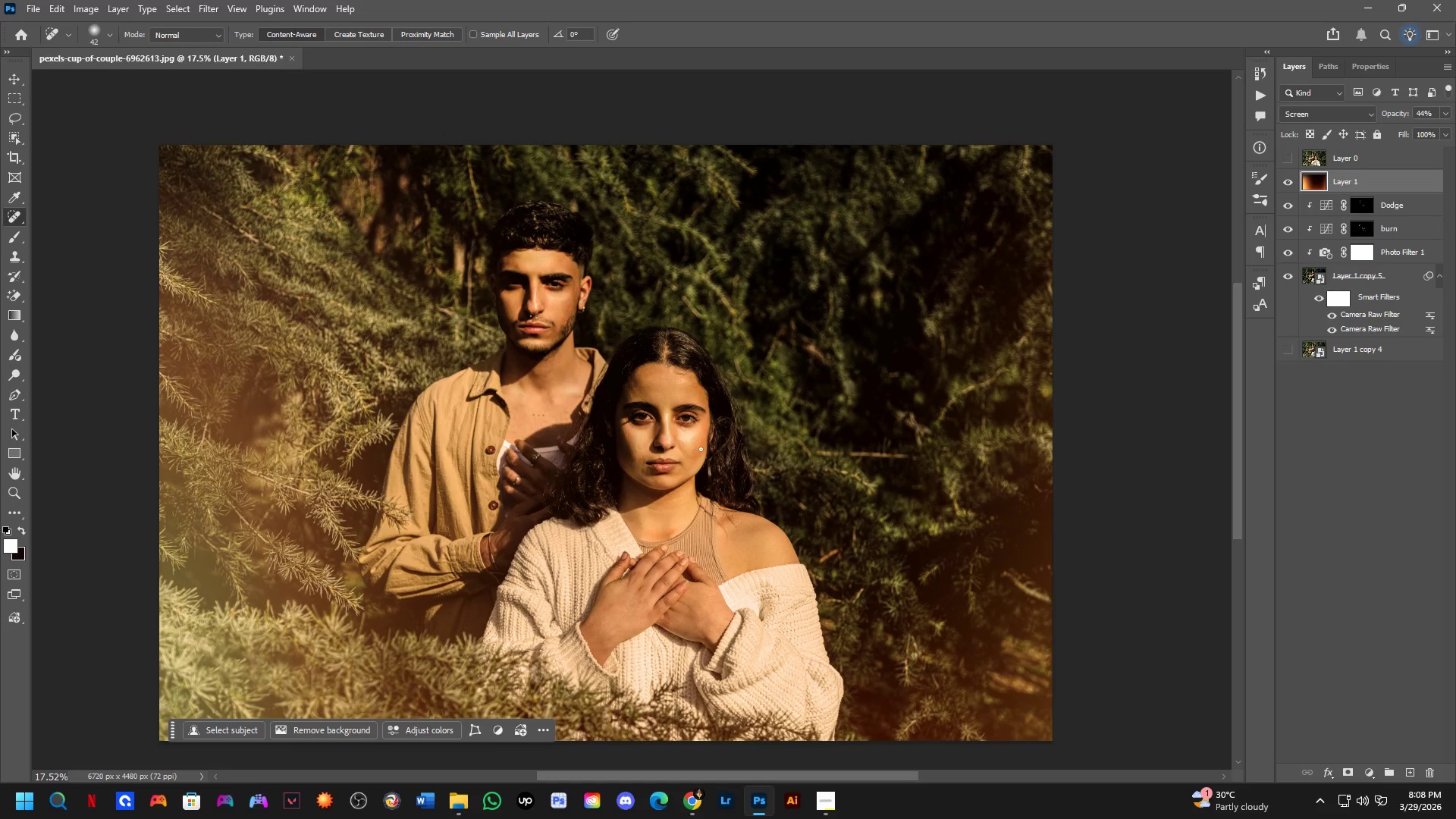 
scroll: coordinate [1062, 311], scroll_direction: up, amount: 1.0
 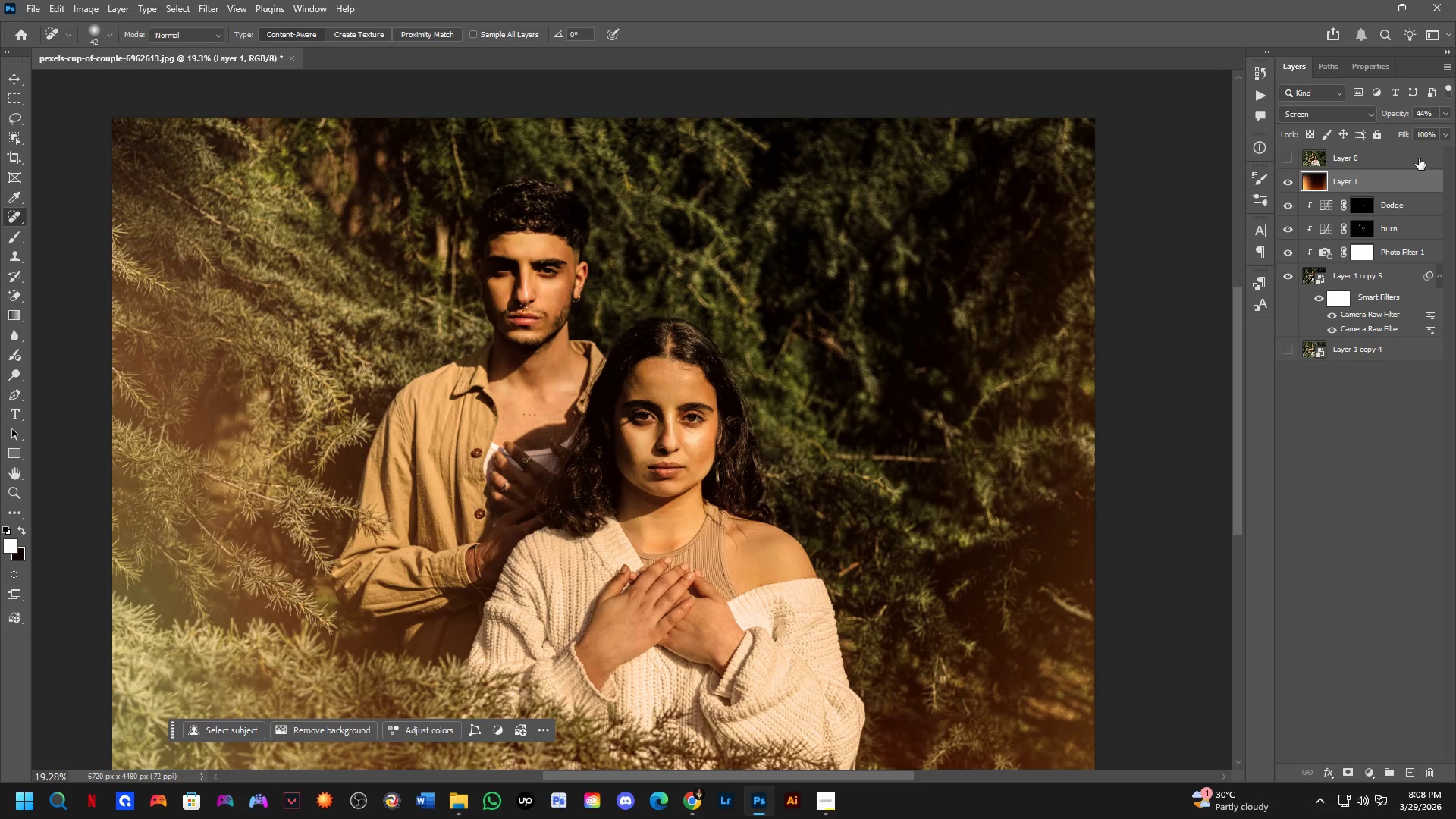 
key(Control+V)
 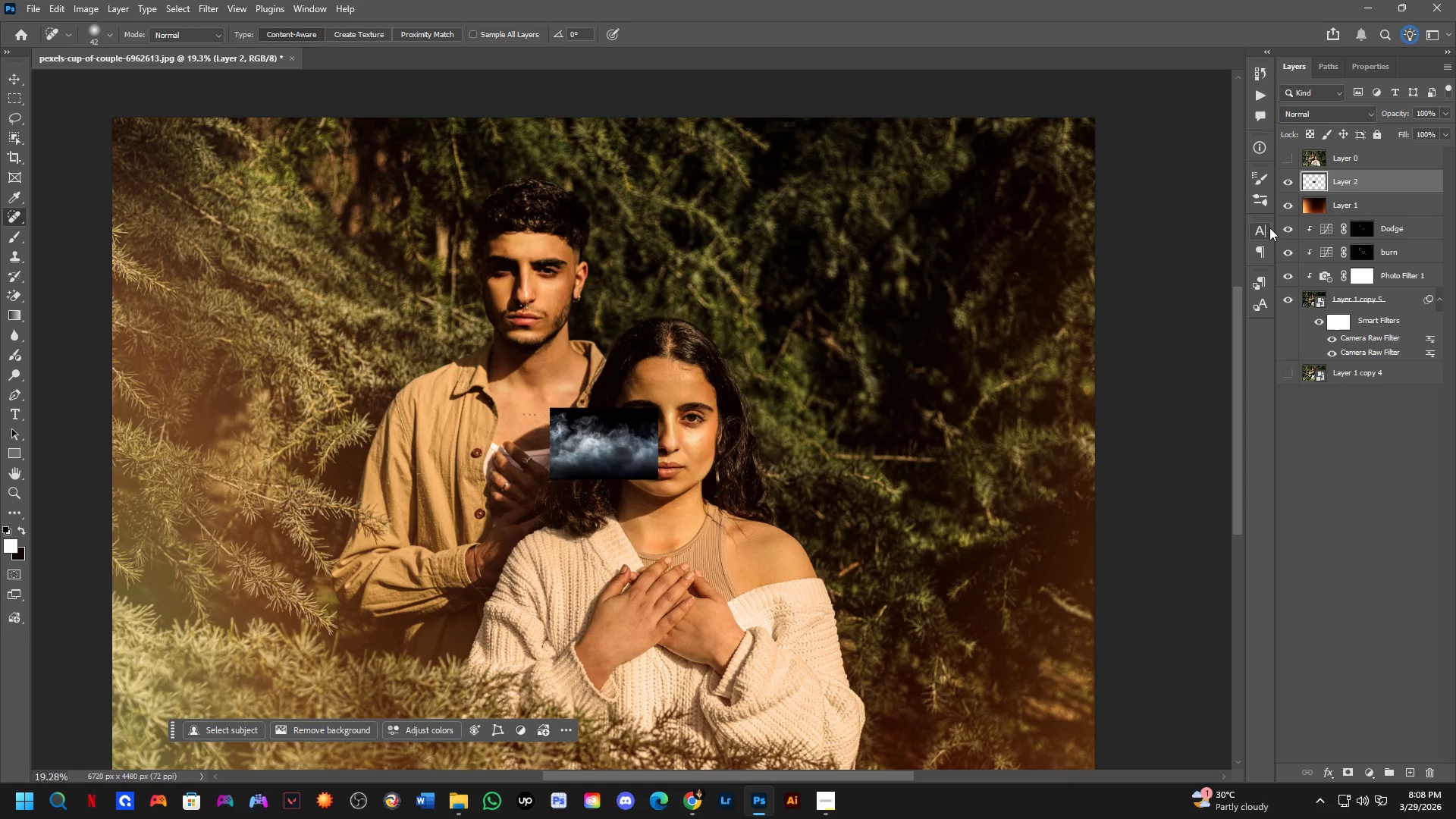 
key(Control+T)
 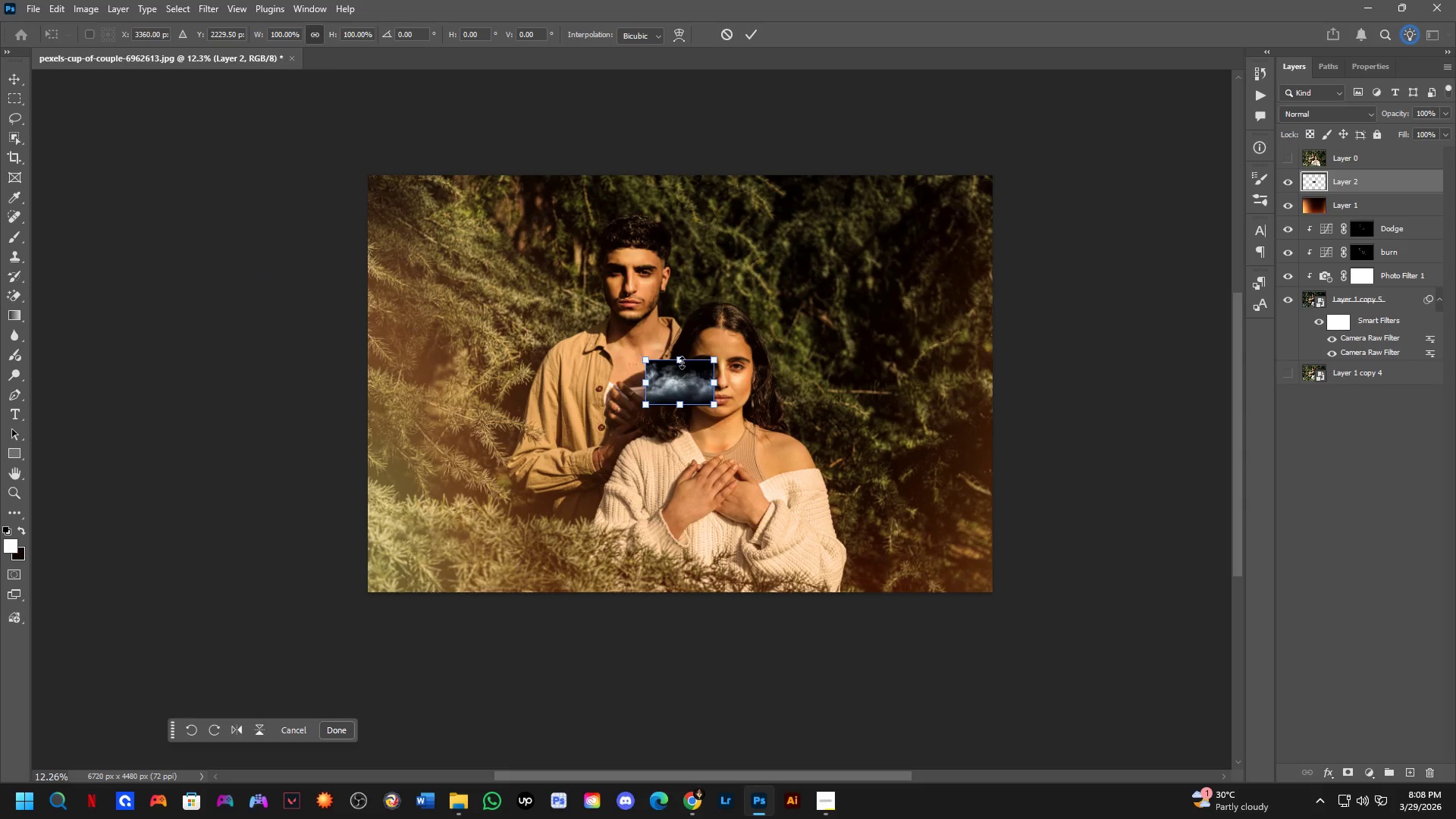 
scroll: coordinate [805, 273], scroll_direction: down, amount: 5.0
 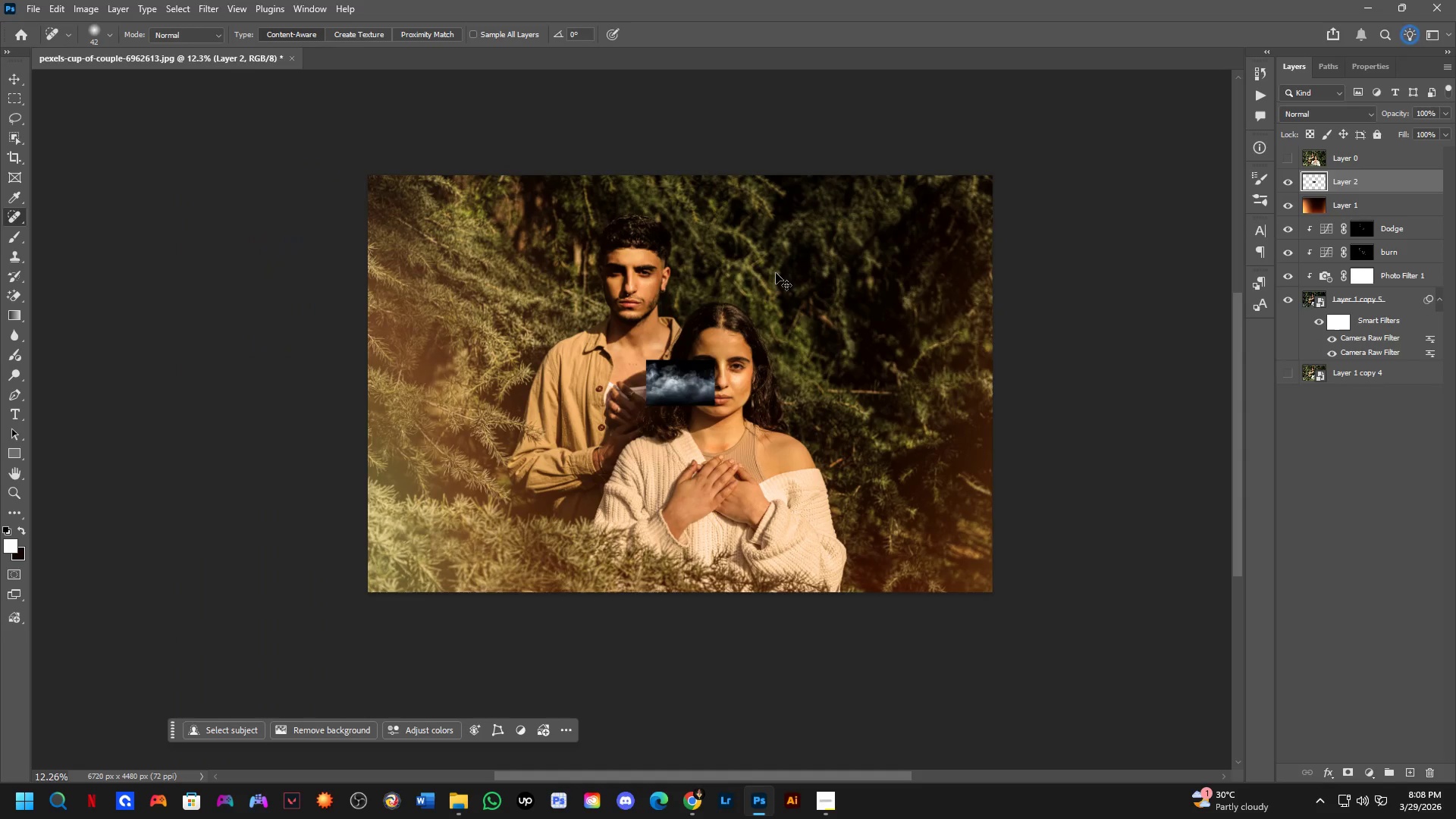 
left_click_drag(start_coordinate=[684, 359], to_coordinate=[691, 175])
 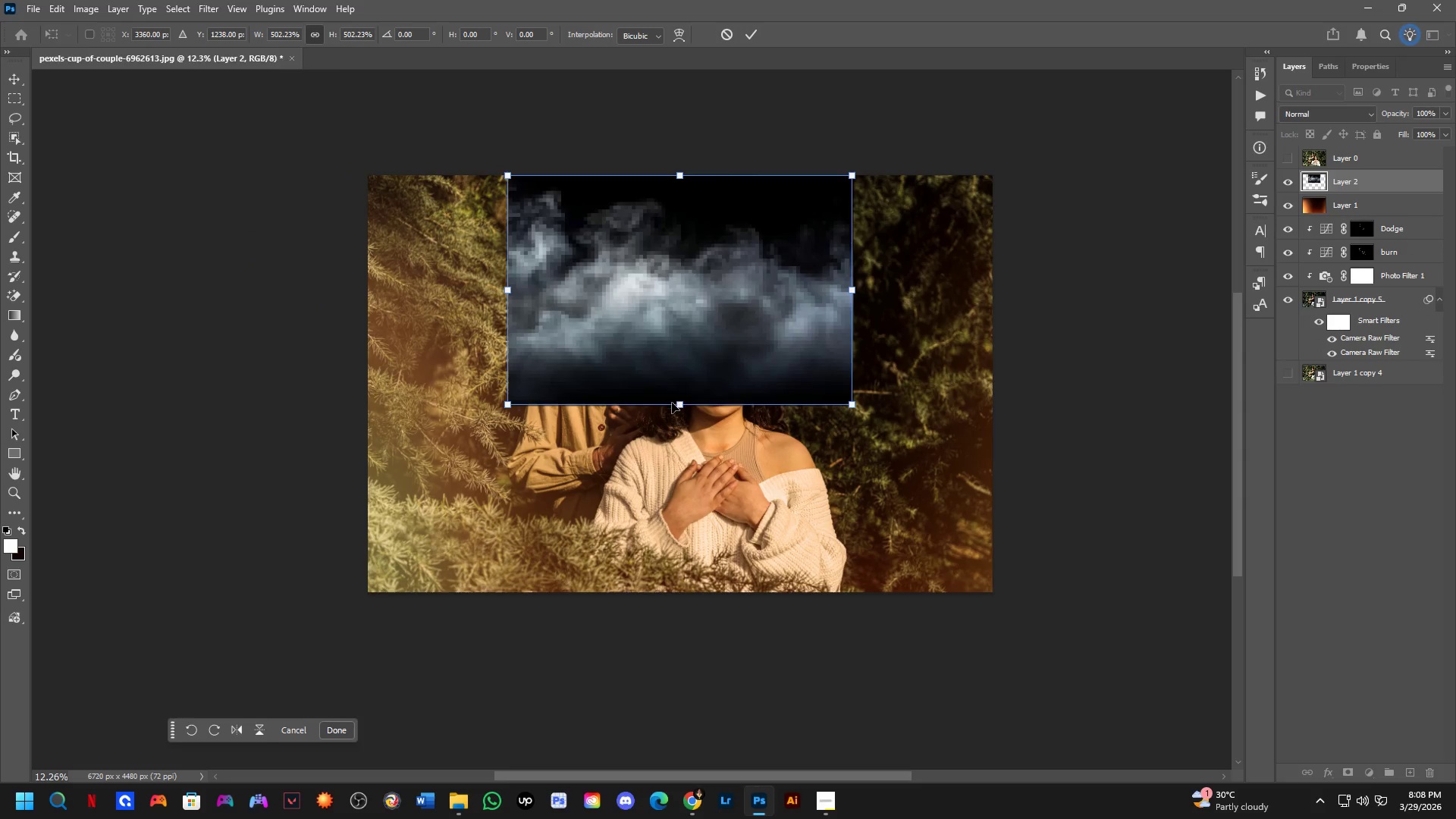 
left_click_drag(start_coordinate=[672, 406], to_coordinate=[689, 597])
 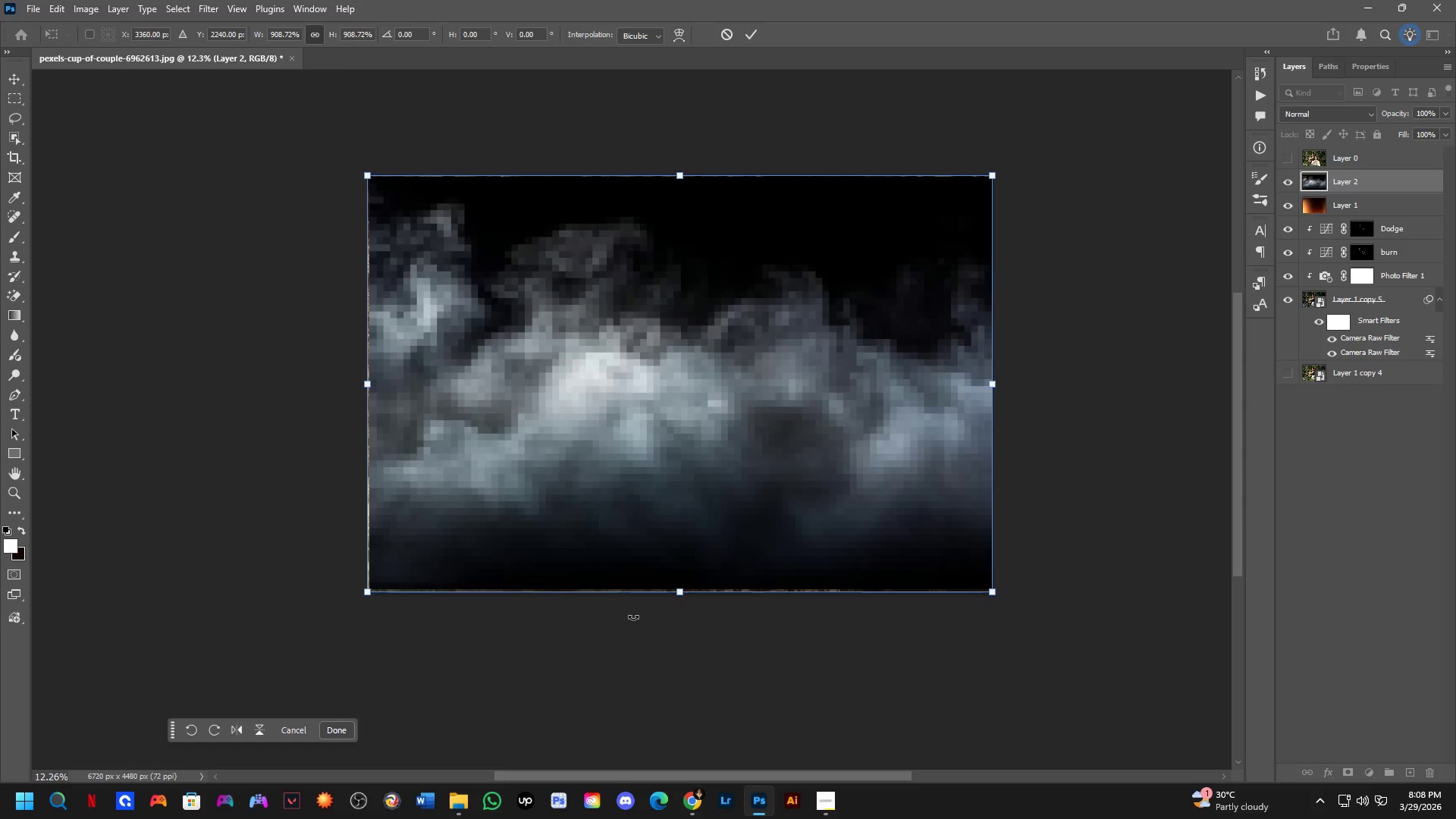 
key(NumpadEnter)
 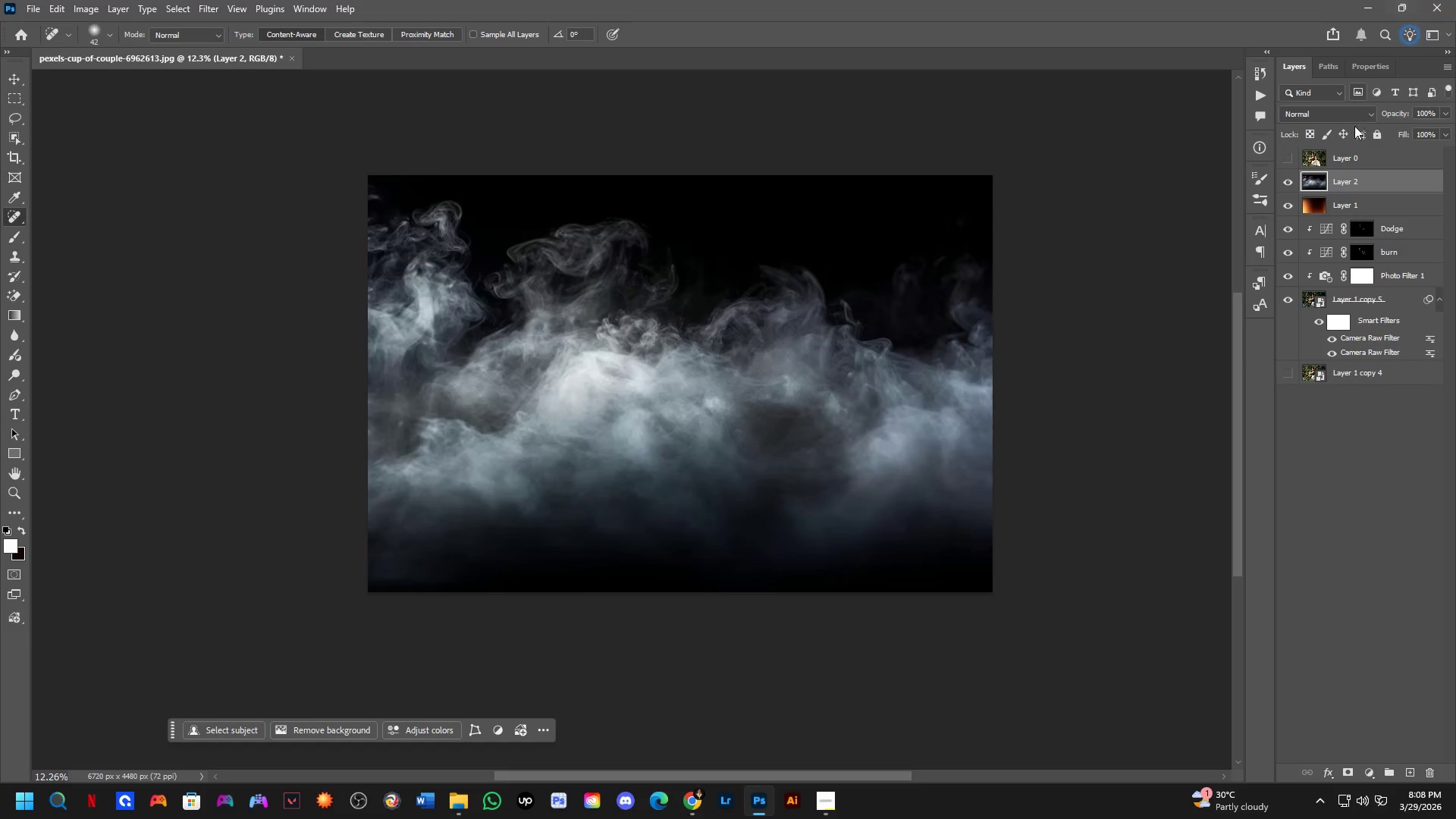 
left_click([1342, 118])
 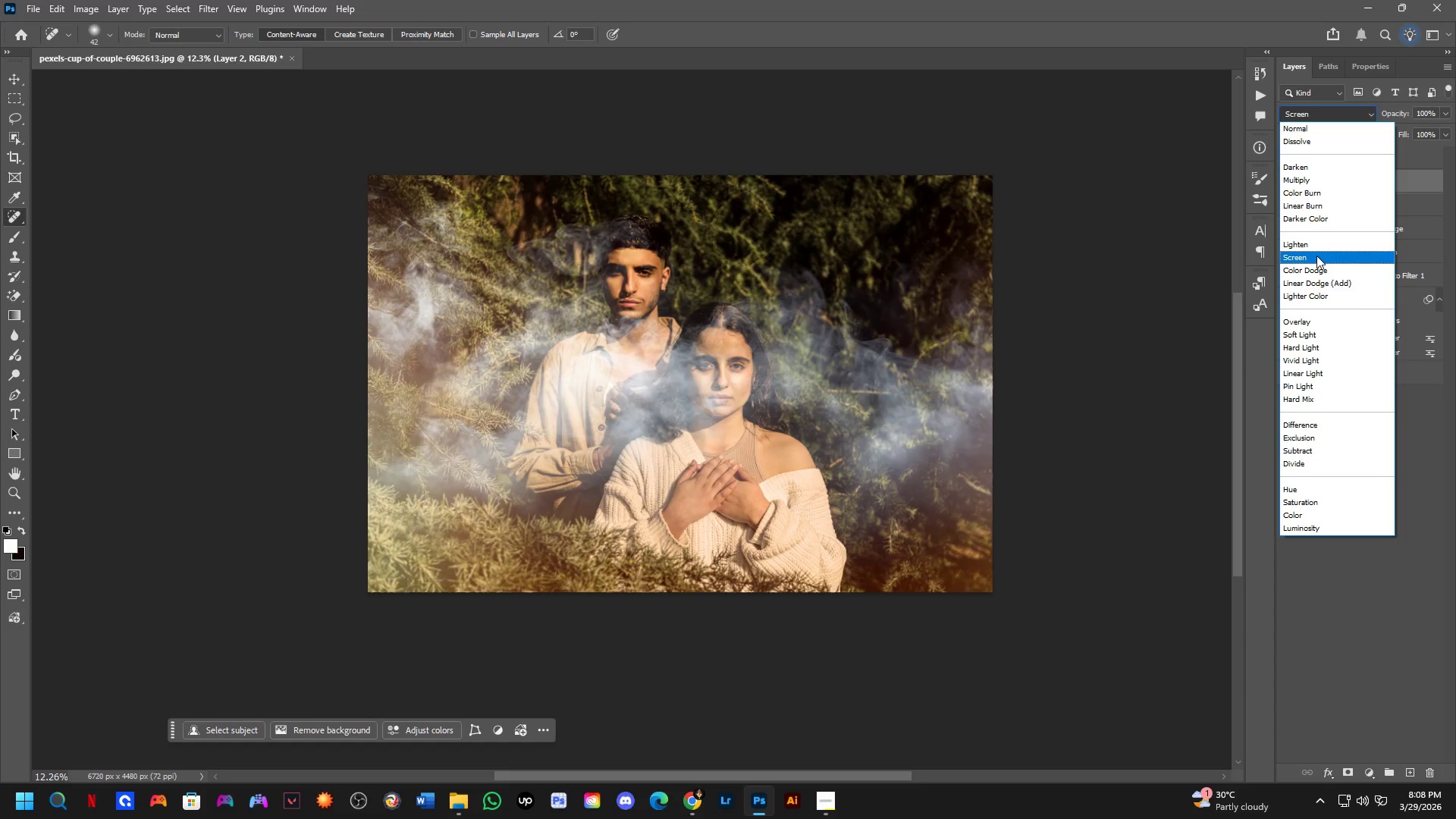 
left_click([1316, 256])
 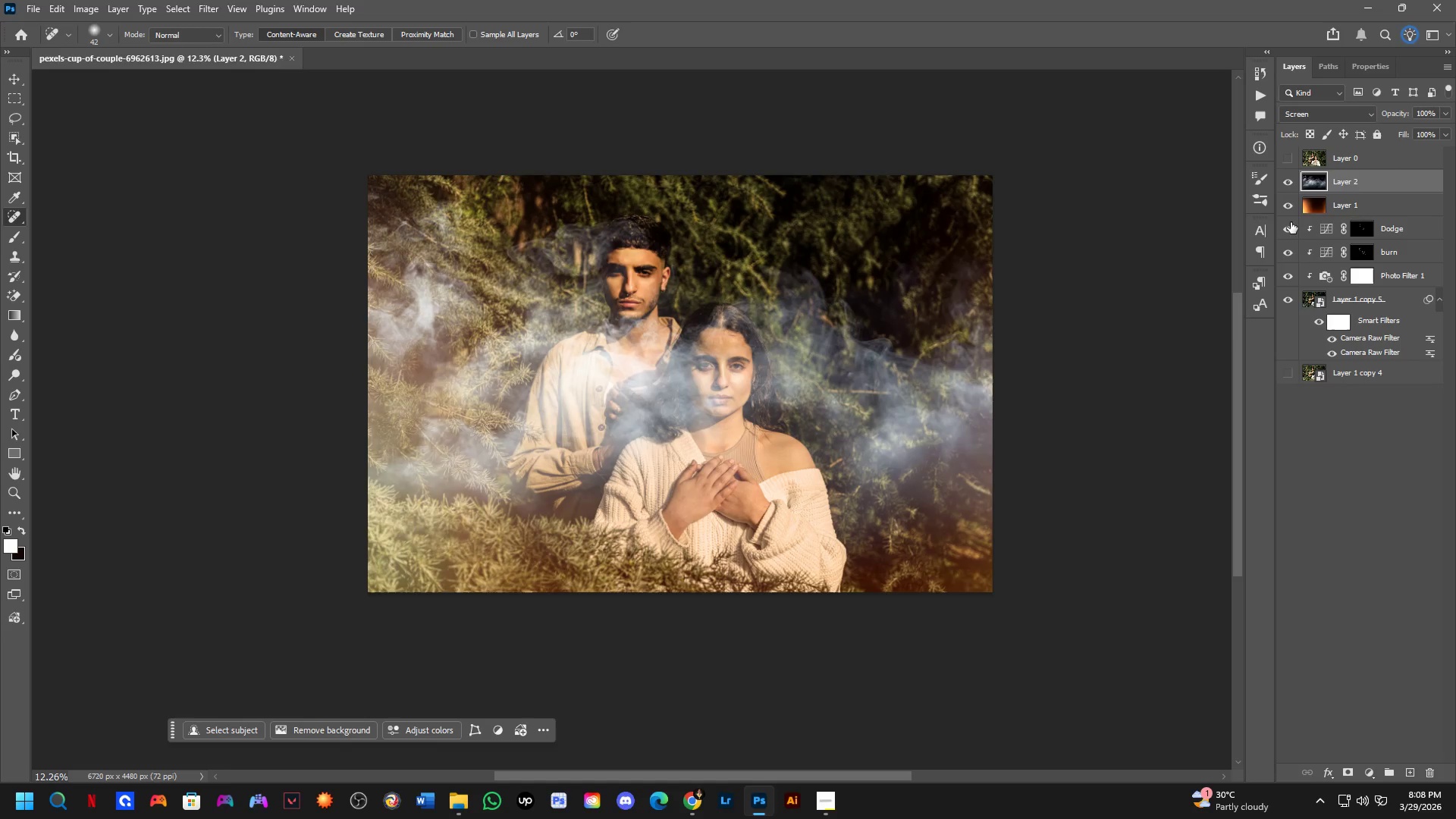 
left_click([1290, 208])
 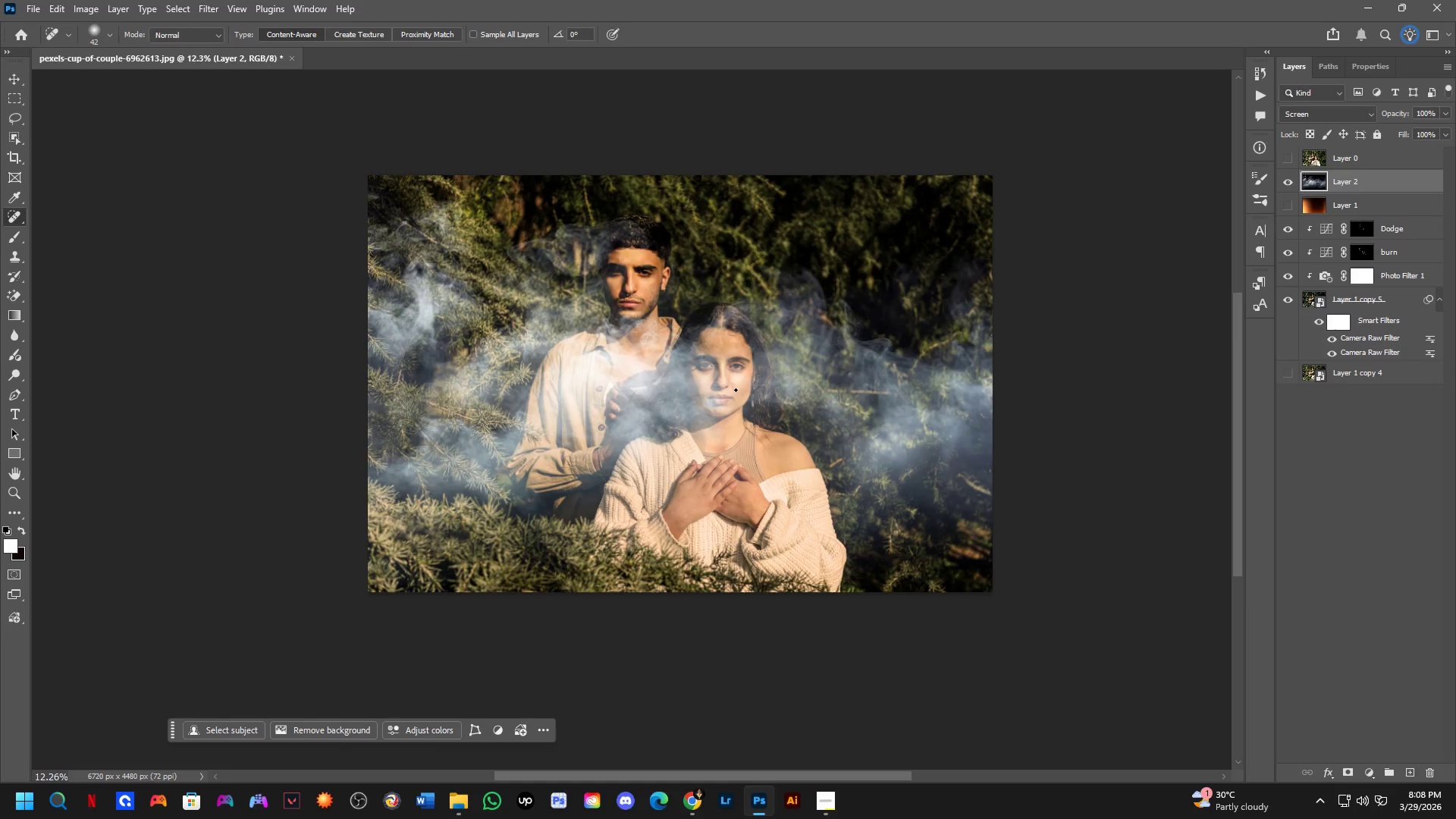 
hold_key(key=ControlLeft, duration=1.5)
left_click_drag(start_coordinate=[921, 410], to_coordinate=[915, 565])
 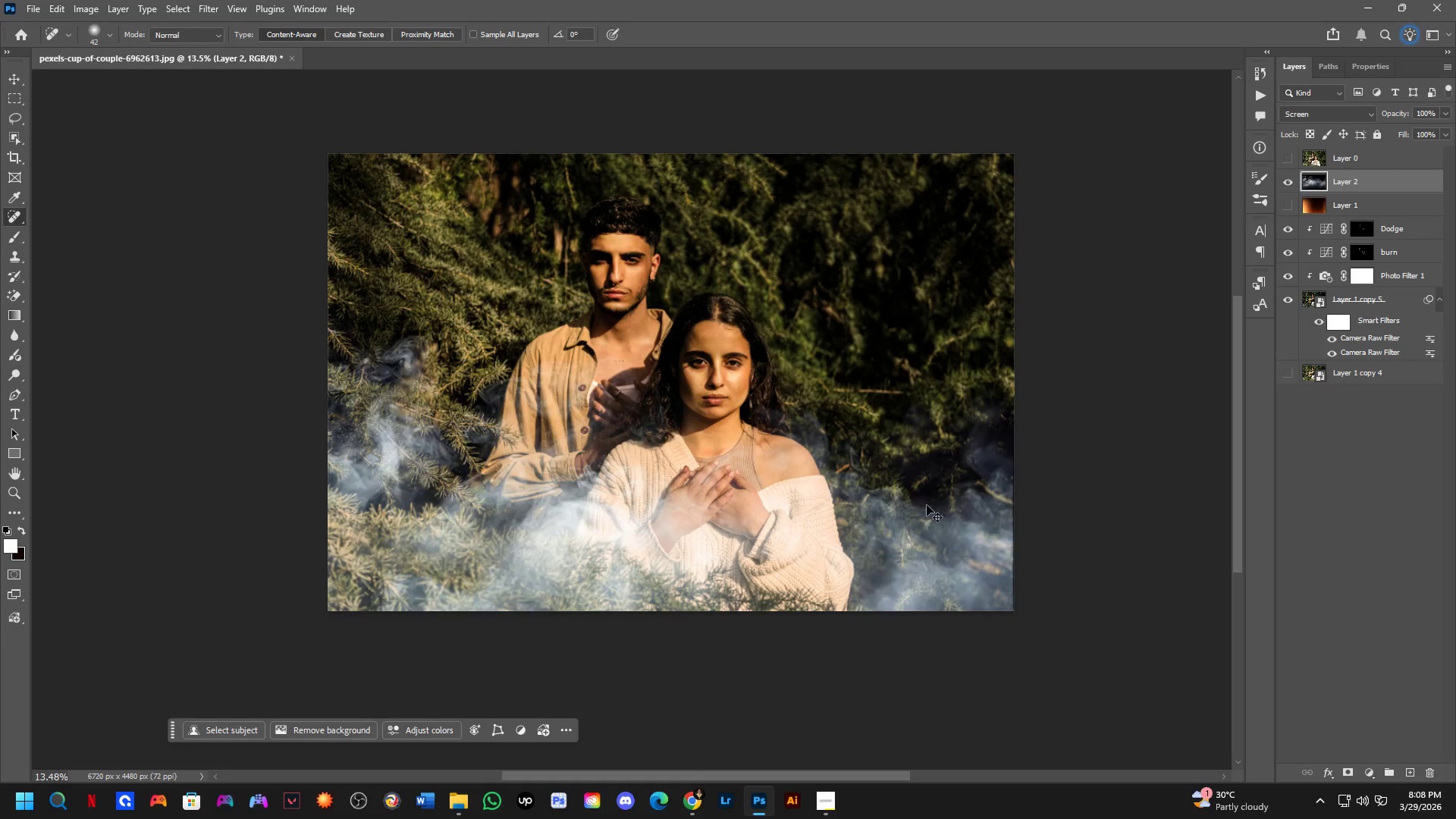 
scroll: coordinate [774, 396], scroll_direction: up, amount: 1.0
 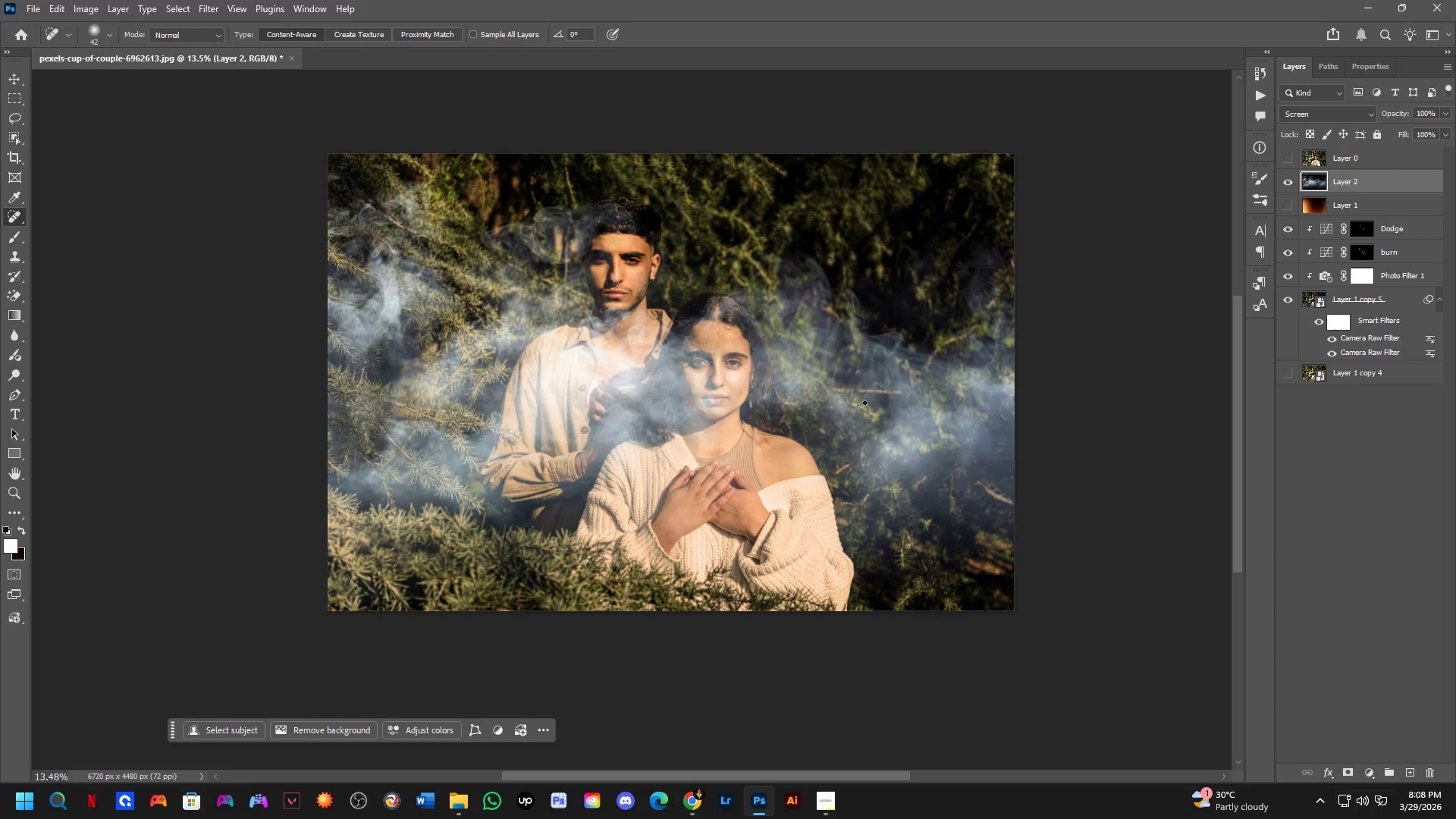 
key(Control+Z)
 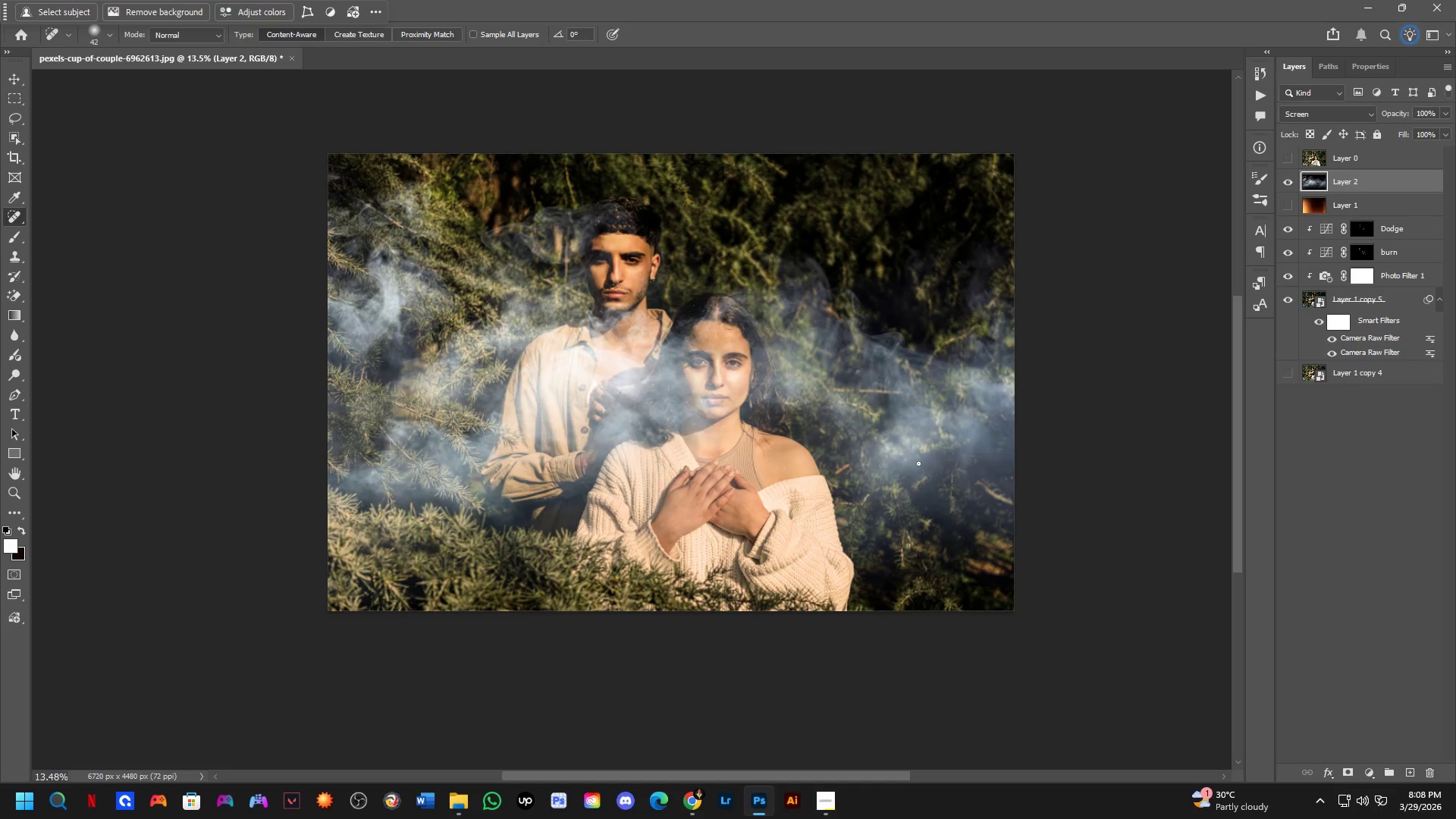 
key(Control+T)
 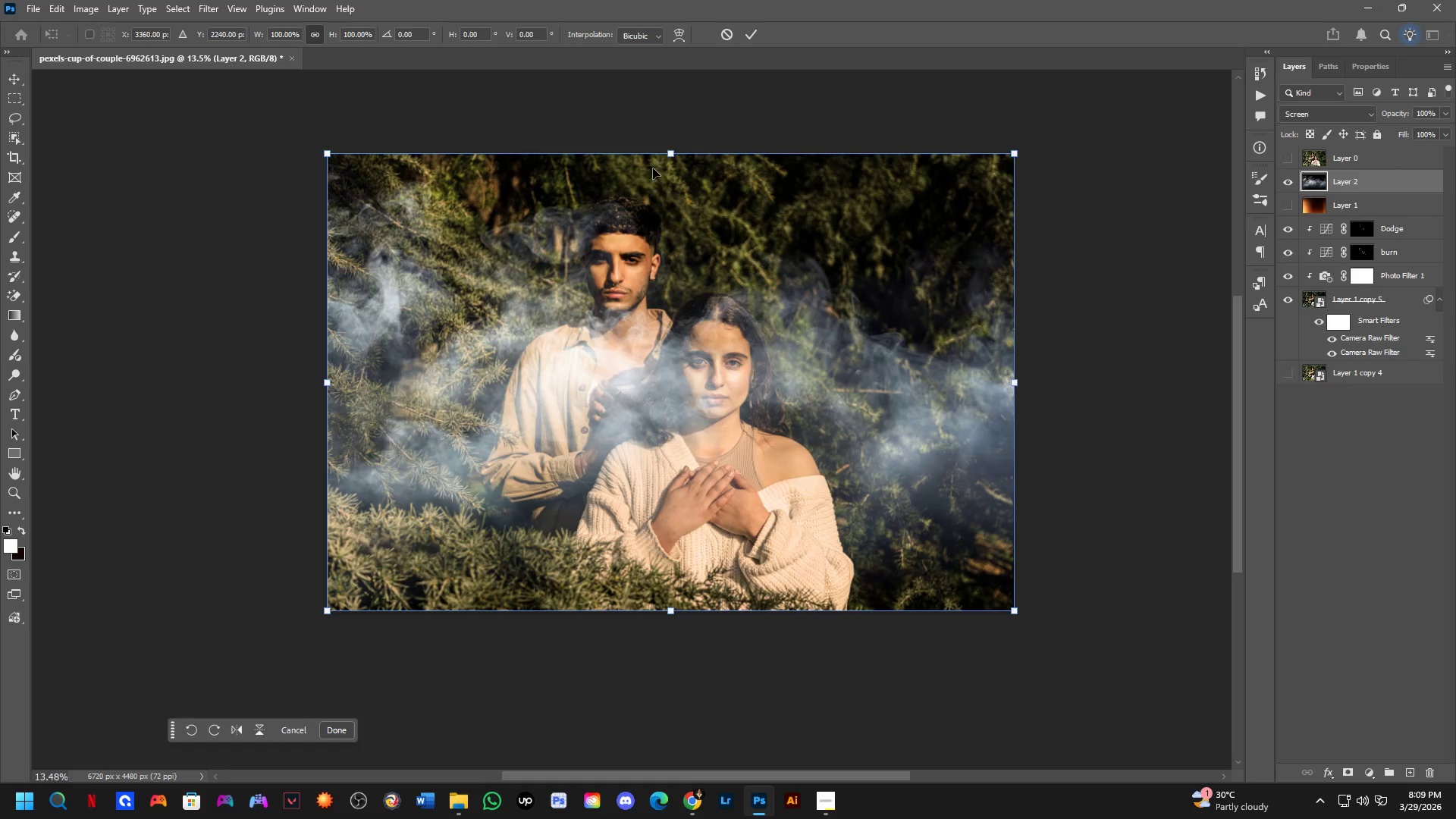 
hold_key(key=ShiftLeft, duration=1.16)
left_click_drag(start_coordinate=[713, 288], to_coordinate=[701, 434])
 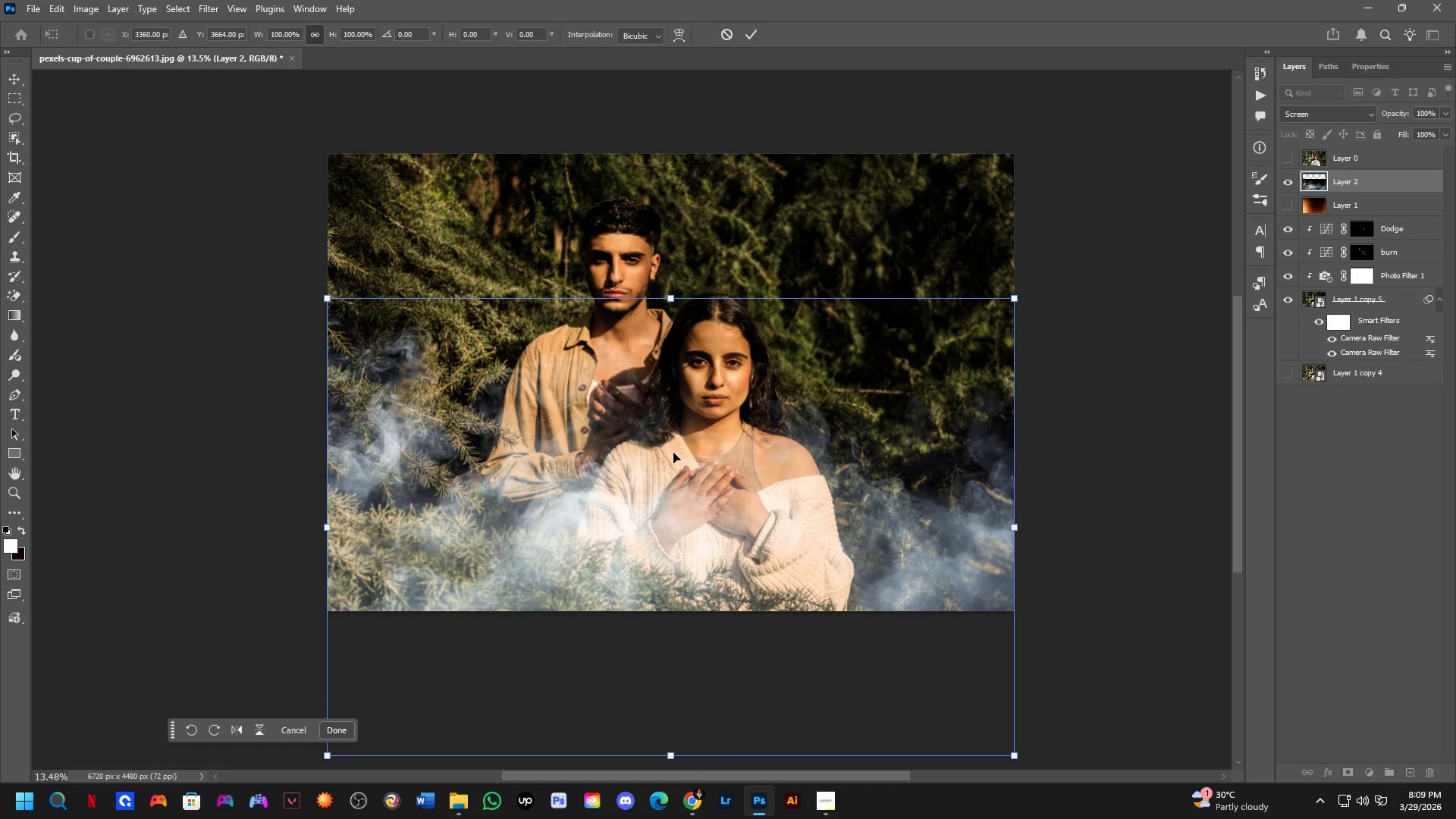 
key(NumpadEnter)
 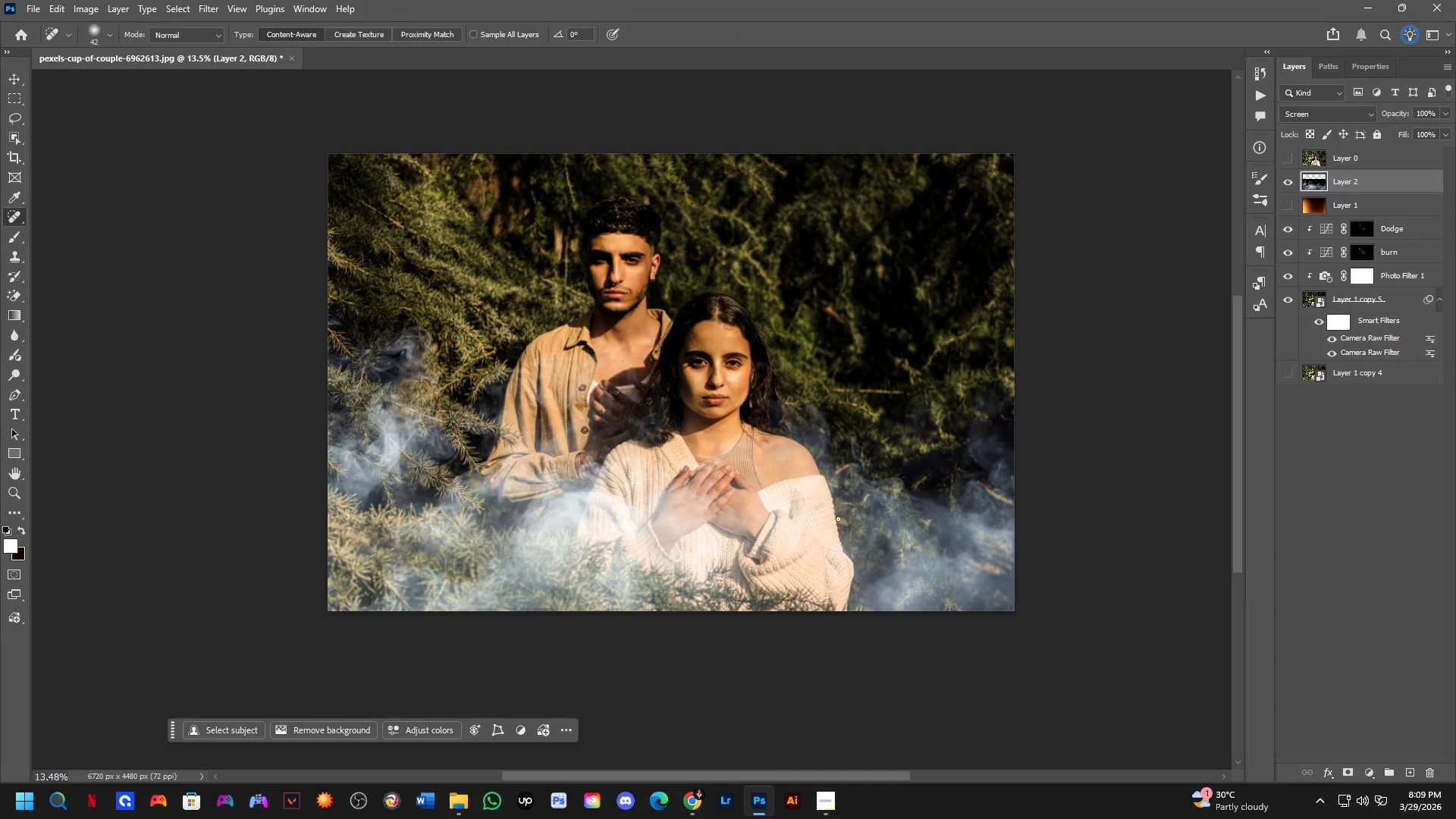 
scroll: coordinate [767, 522], scroll_direction: up, amount: 2.0
 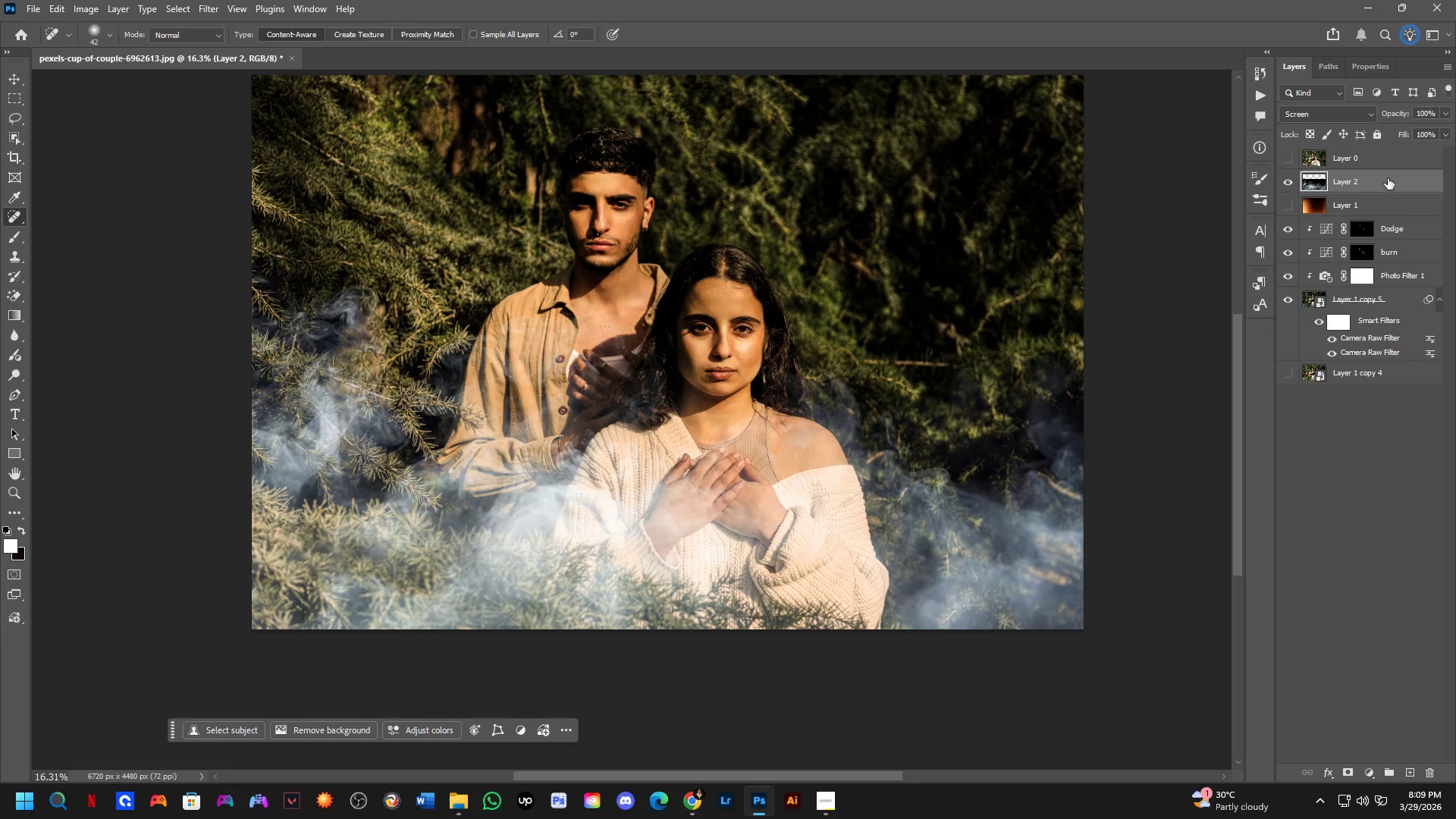 
left_click_drag(start_coordinate=[1388, 178], to_coordinate=[1379, 287])
 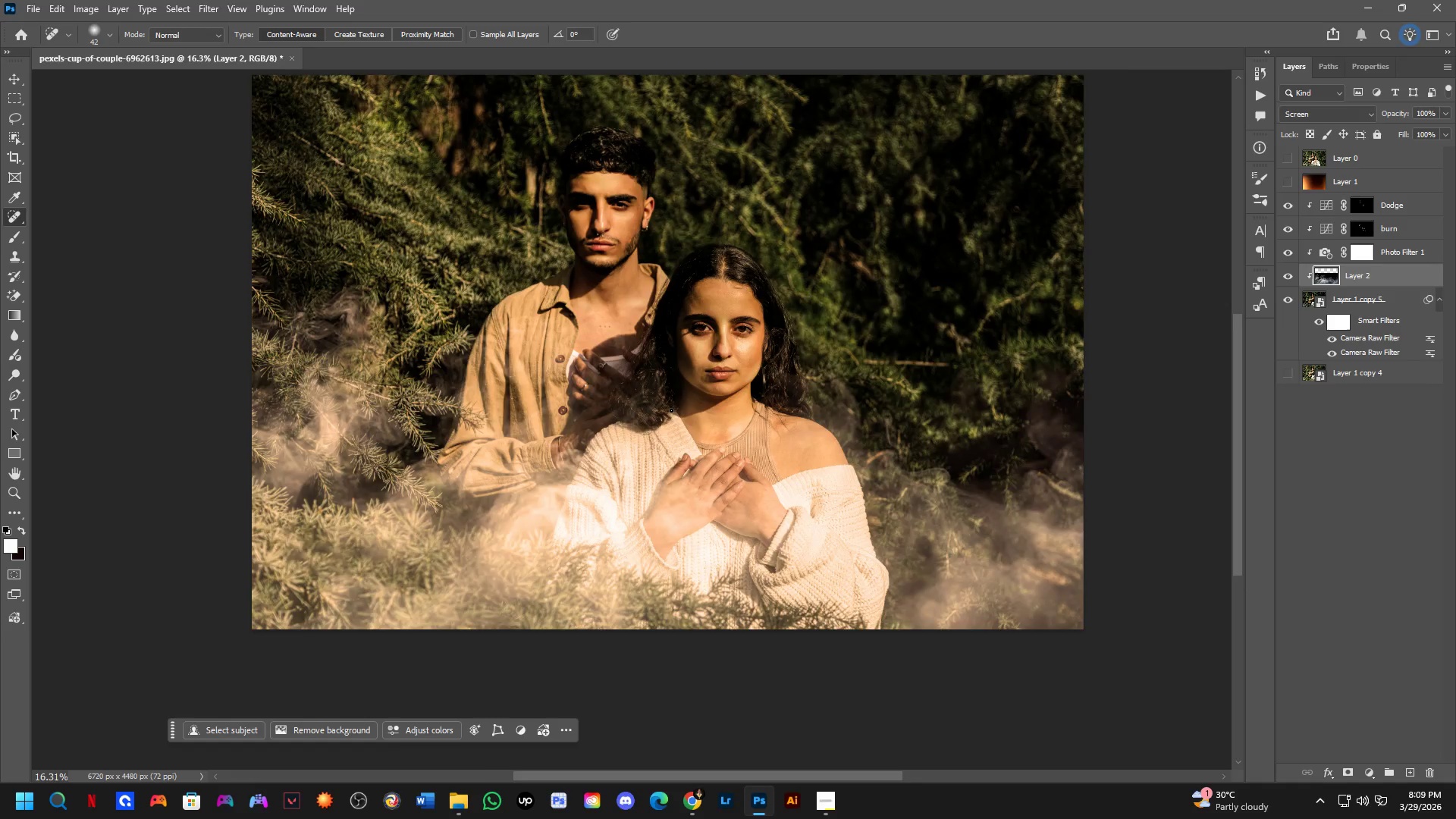 
hold_key(key=Space, duration=0.55)
 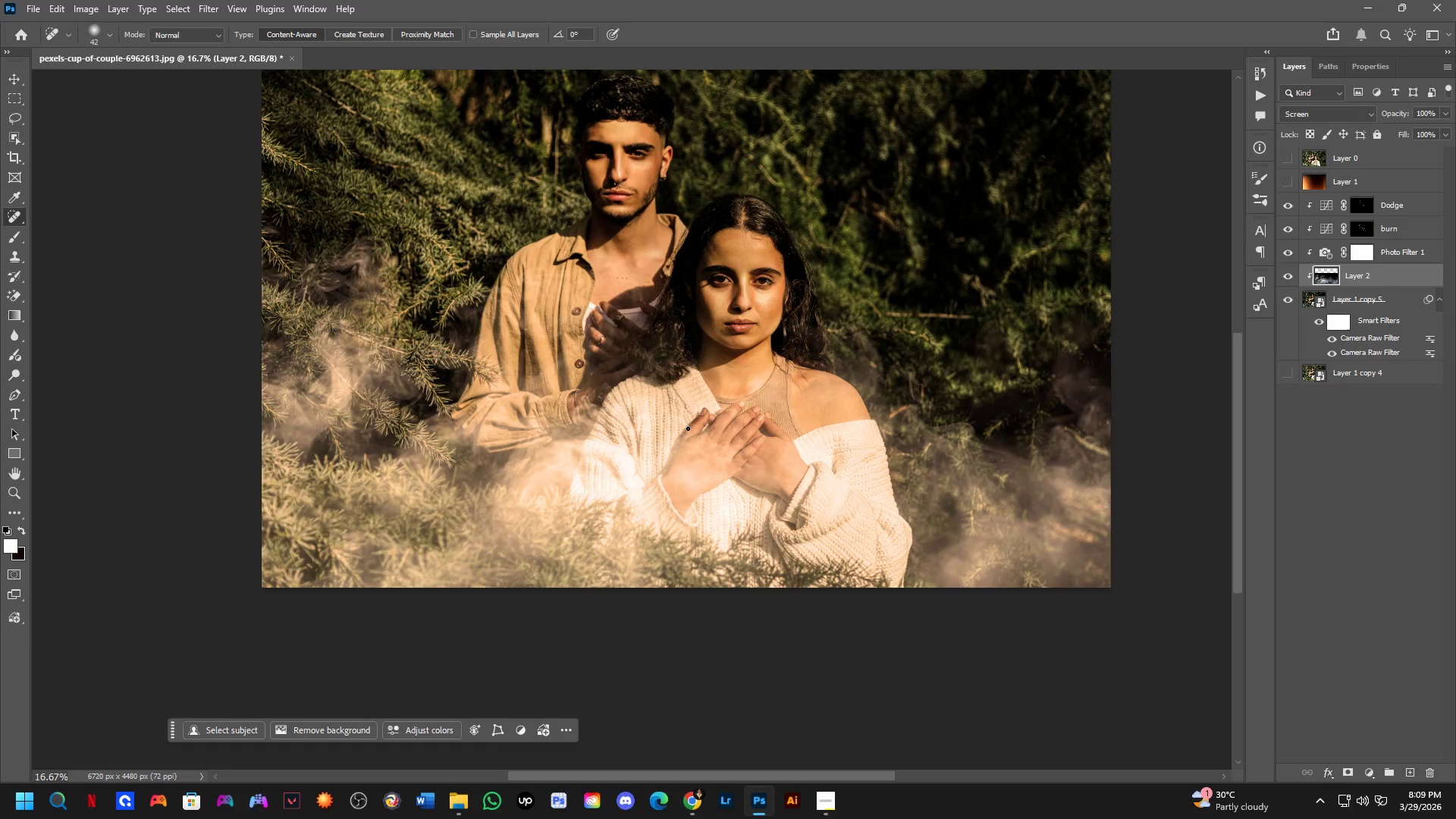 
left_click_drag(start_coordinate=[753, 451], to_coordinate=[773, 426])
 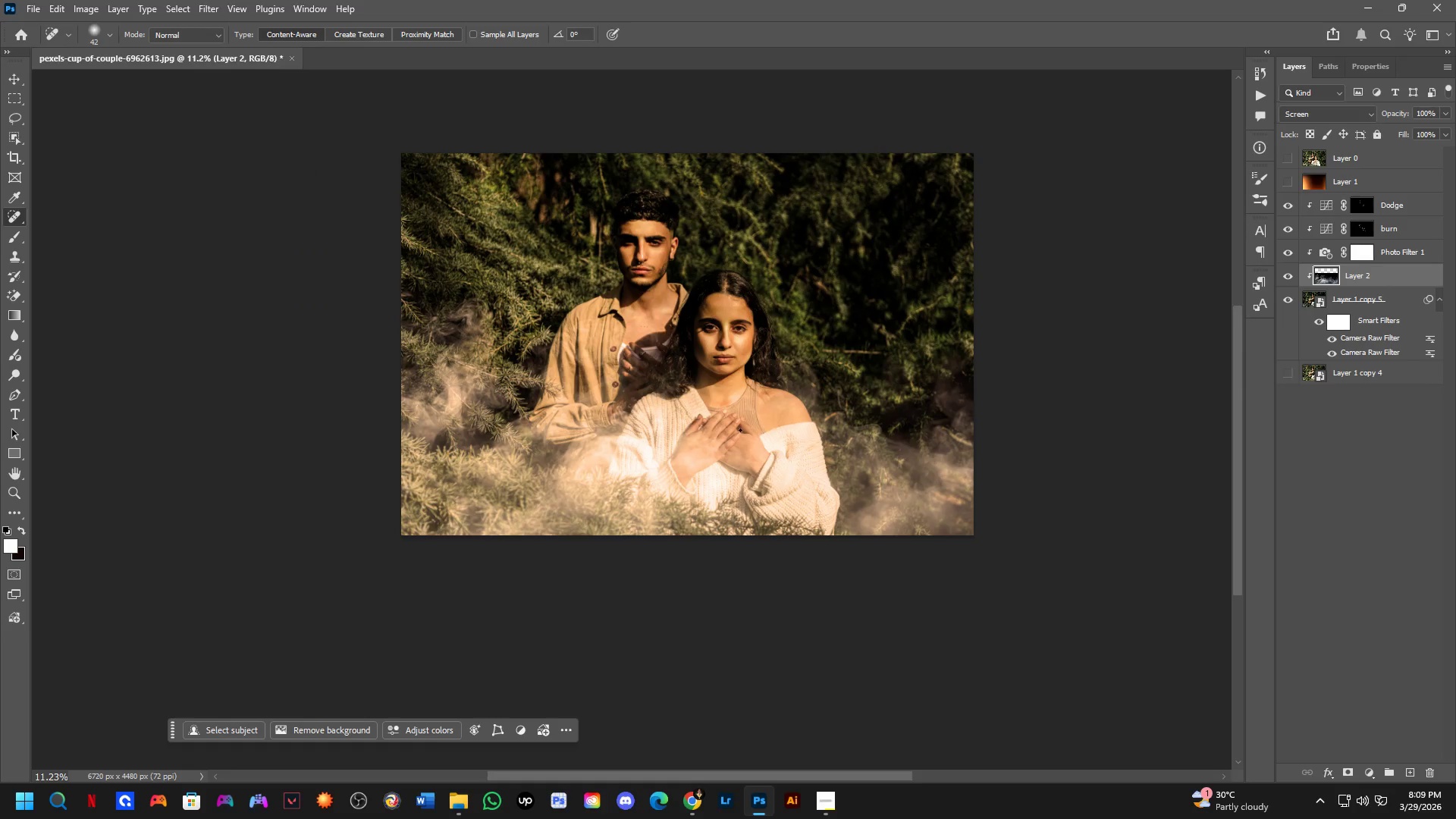 
scroll: coordinate [667, 408], scroll_direction: down, amount: 4.0
 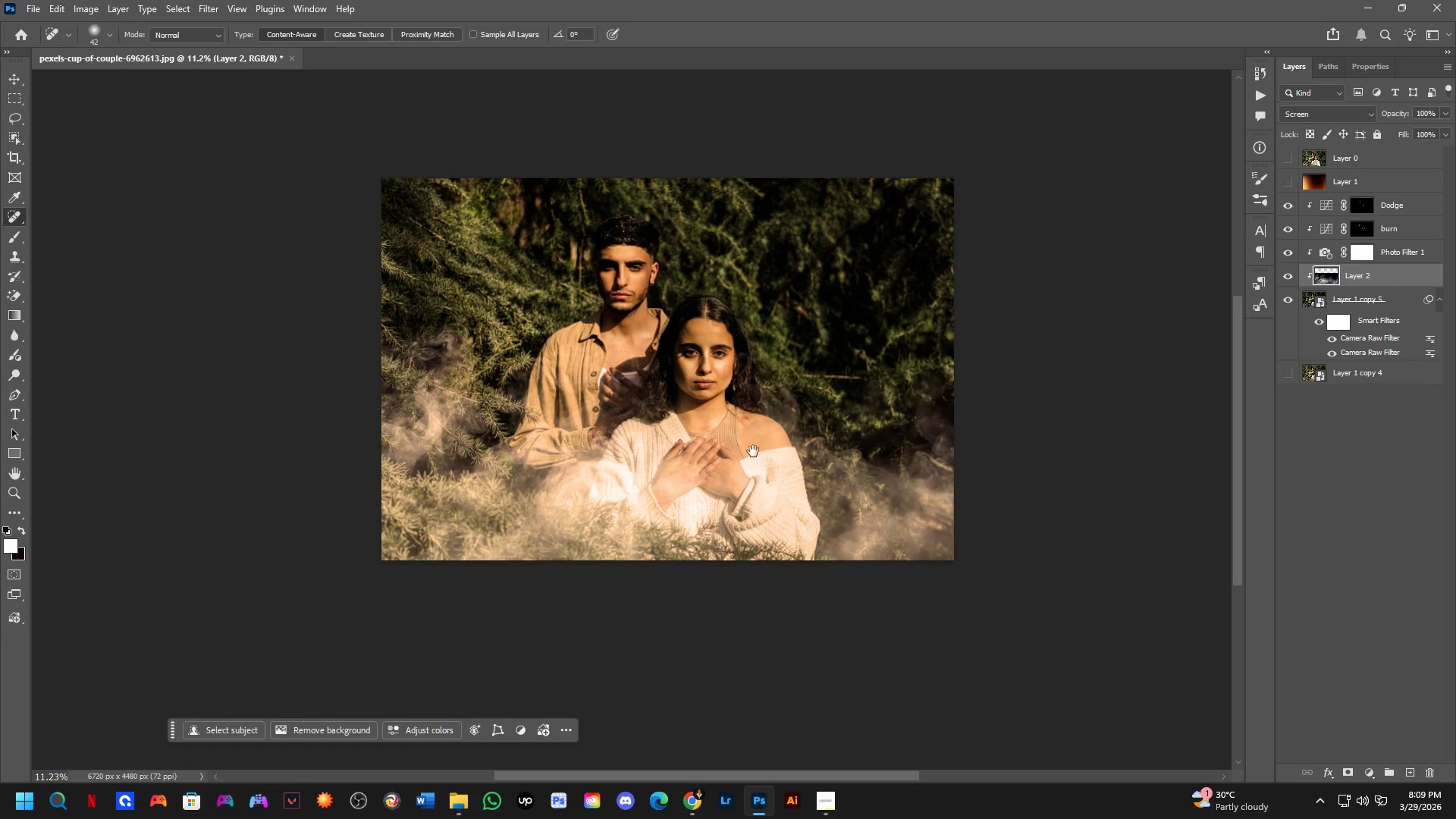 
hold_key(key=Space, duration=1.48)
 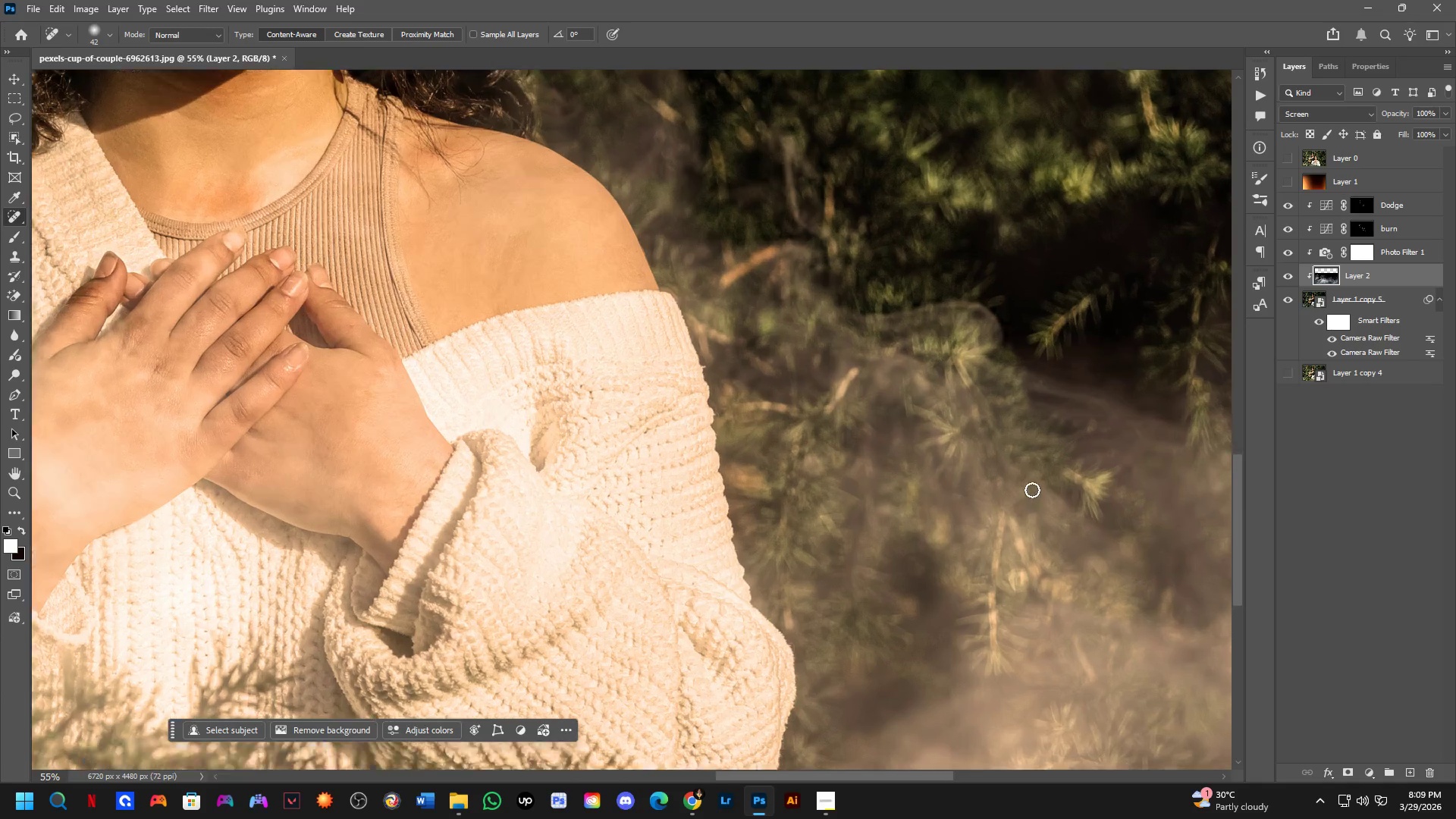 
key(Shift+ShiftLeft)
 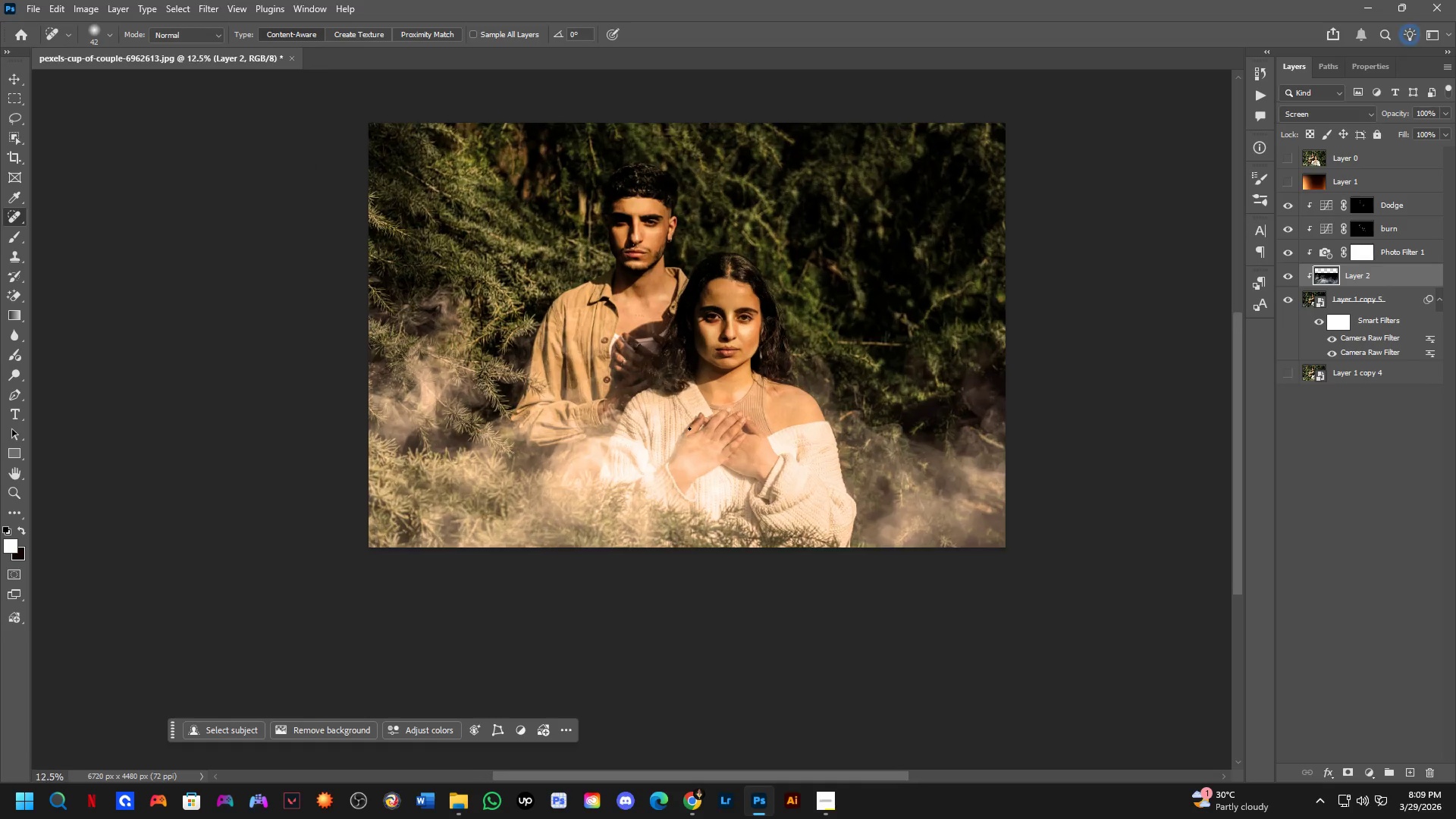 
scroll: coordinate [688, 428], scroll_direction: up, amount: 2.0
 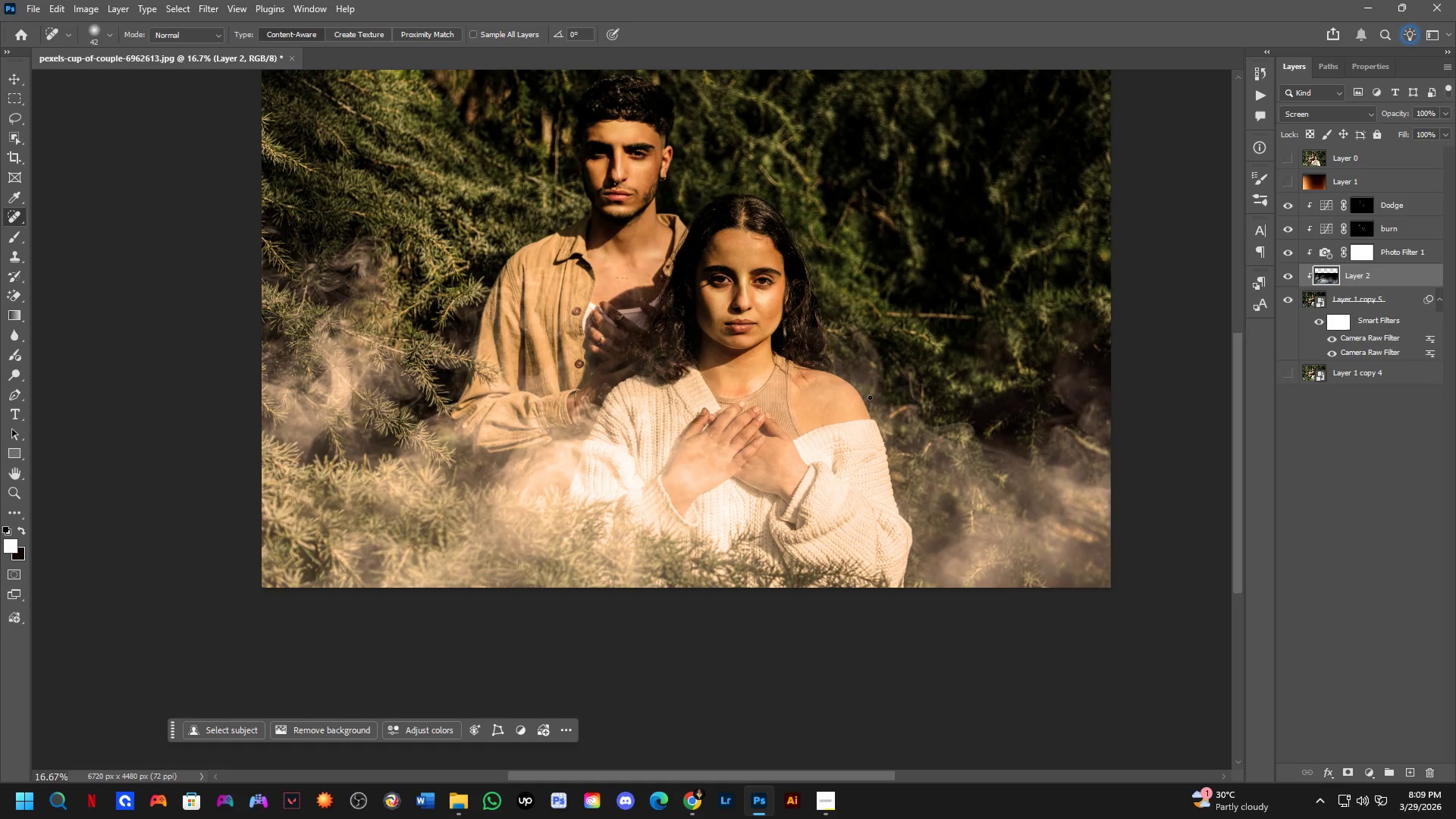 
left_click_drag(start_coordinate=[890, 387], to_coordinate=[886, 416])
 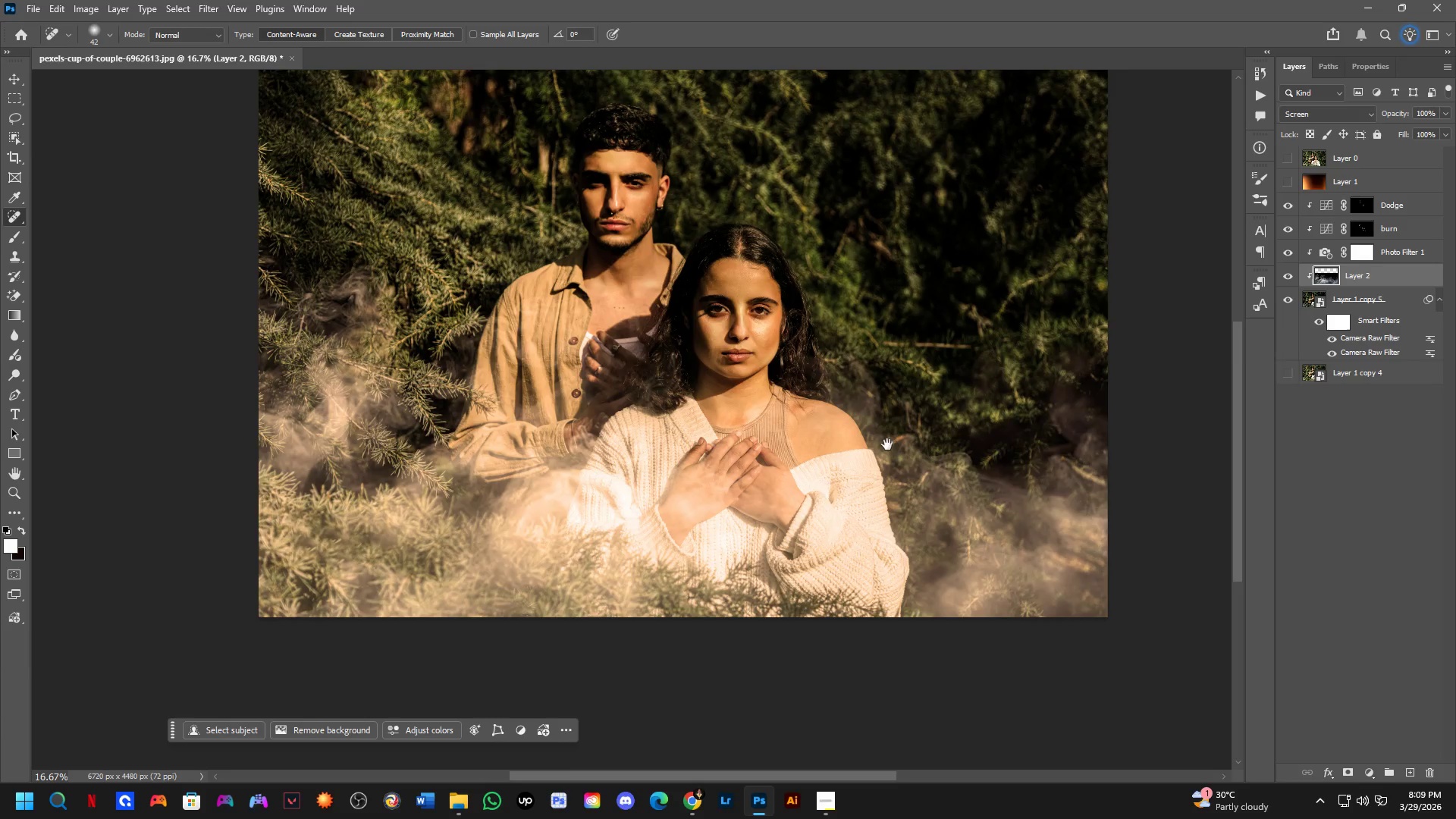 
key(Shift+ShiftLeft)
 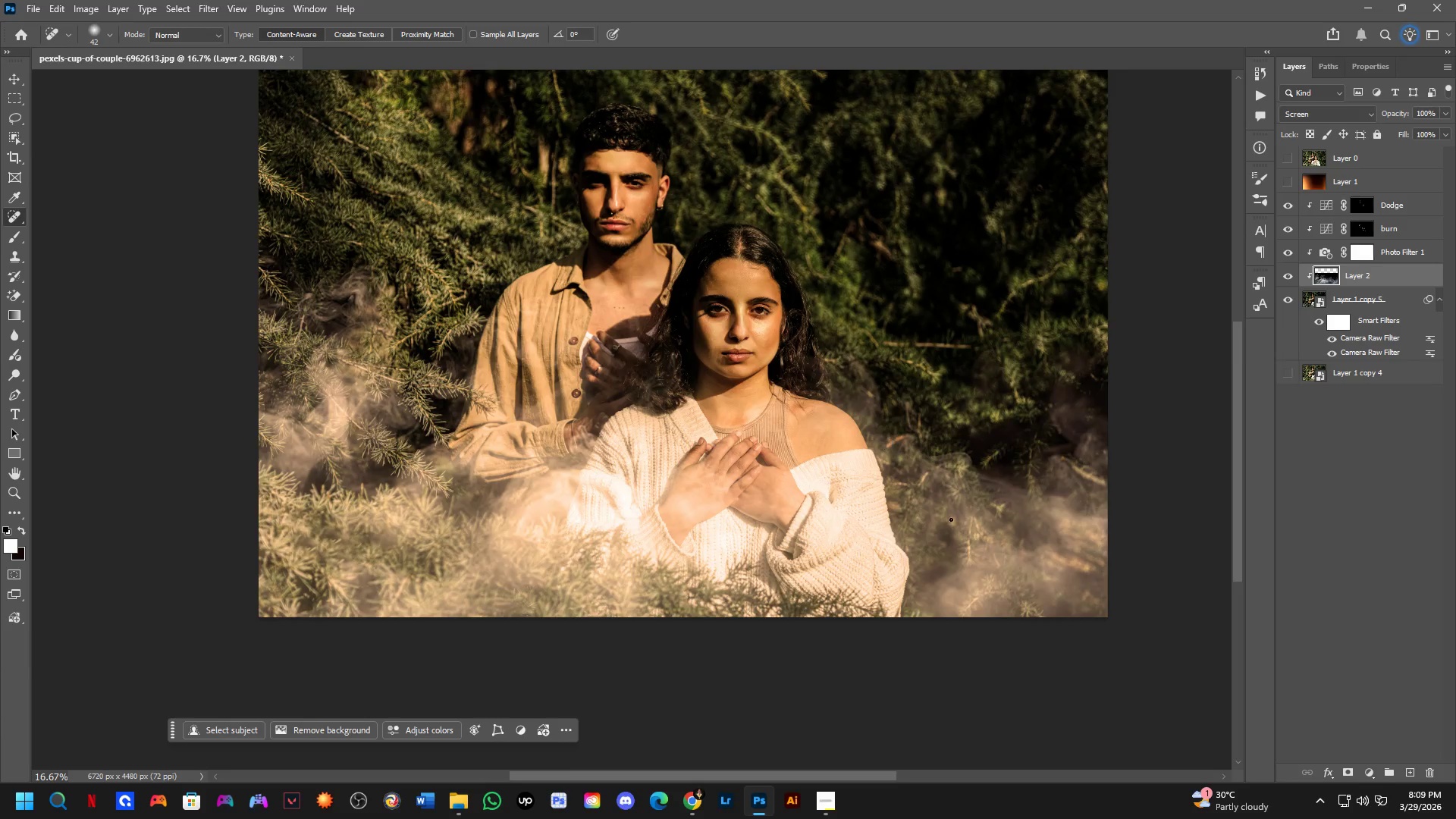 
hold_key(key=ShiftLeft, duration=0.33)
 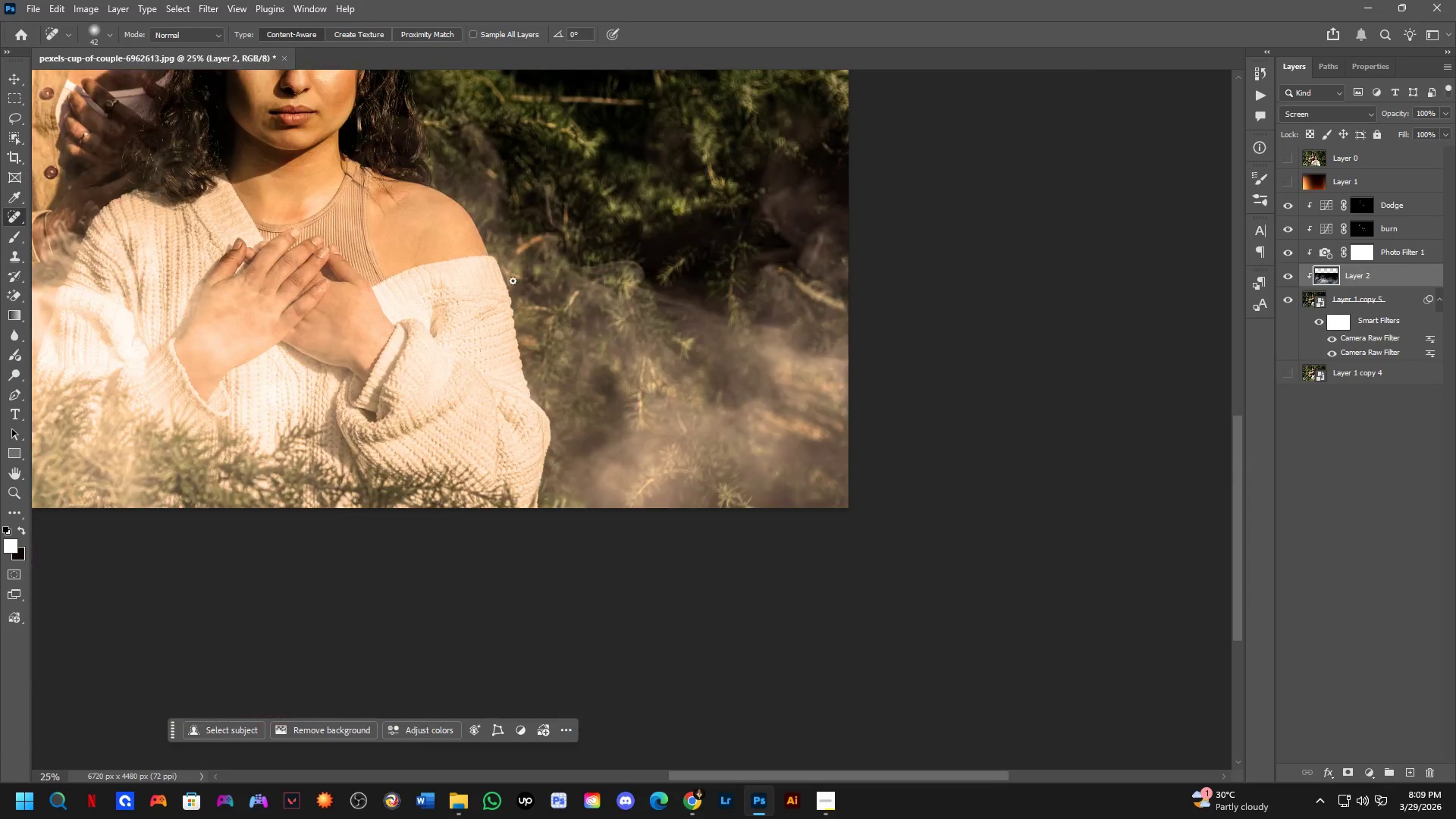 
hold_key(key=Space, duration=0.59)
 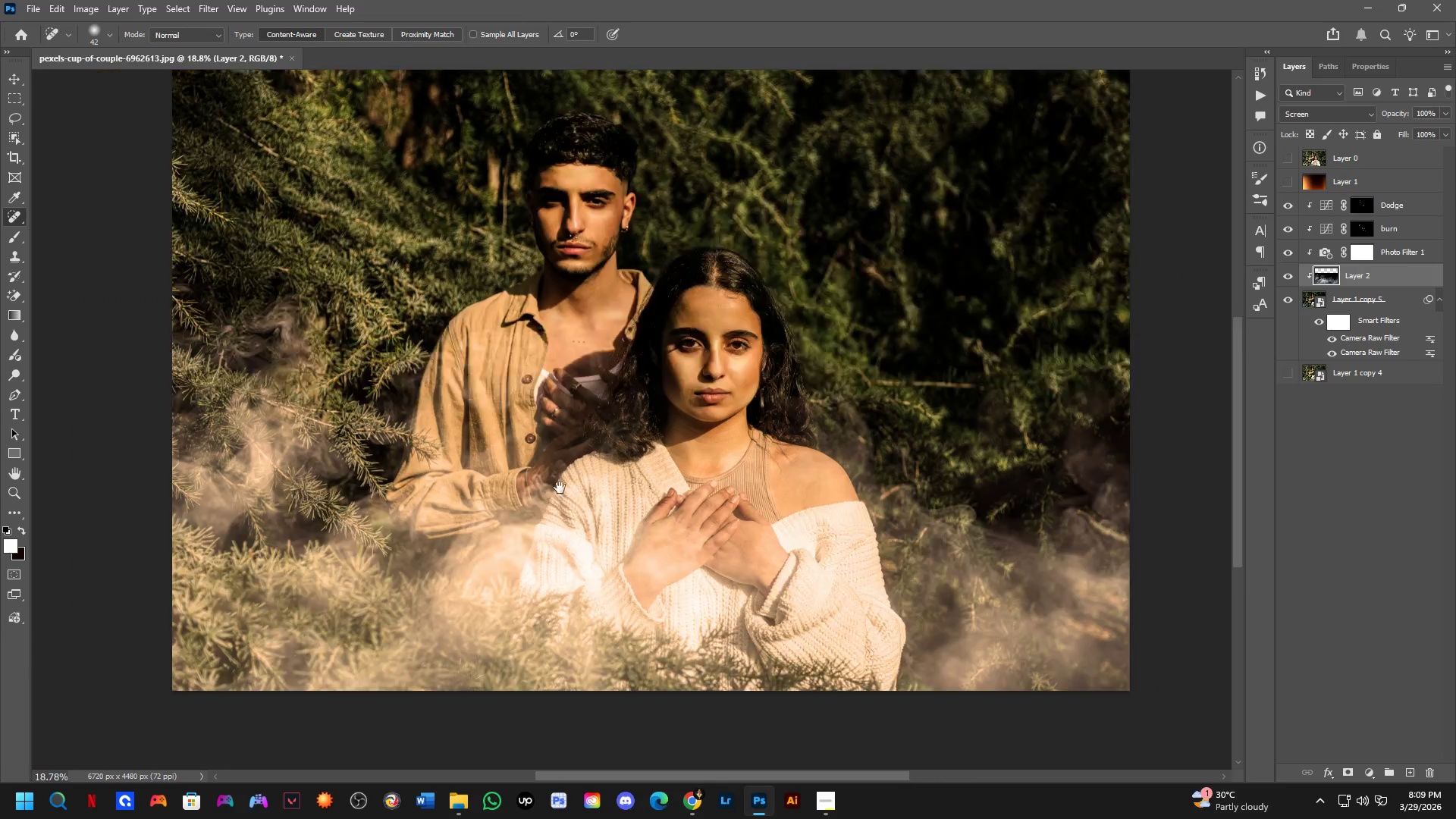 
left_click_drag(start_coordinate=[485, 300], to_coordinate=[792, 482])
 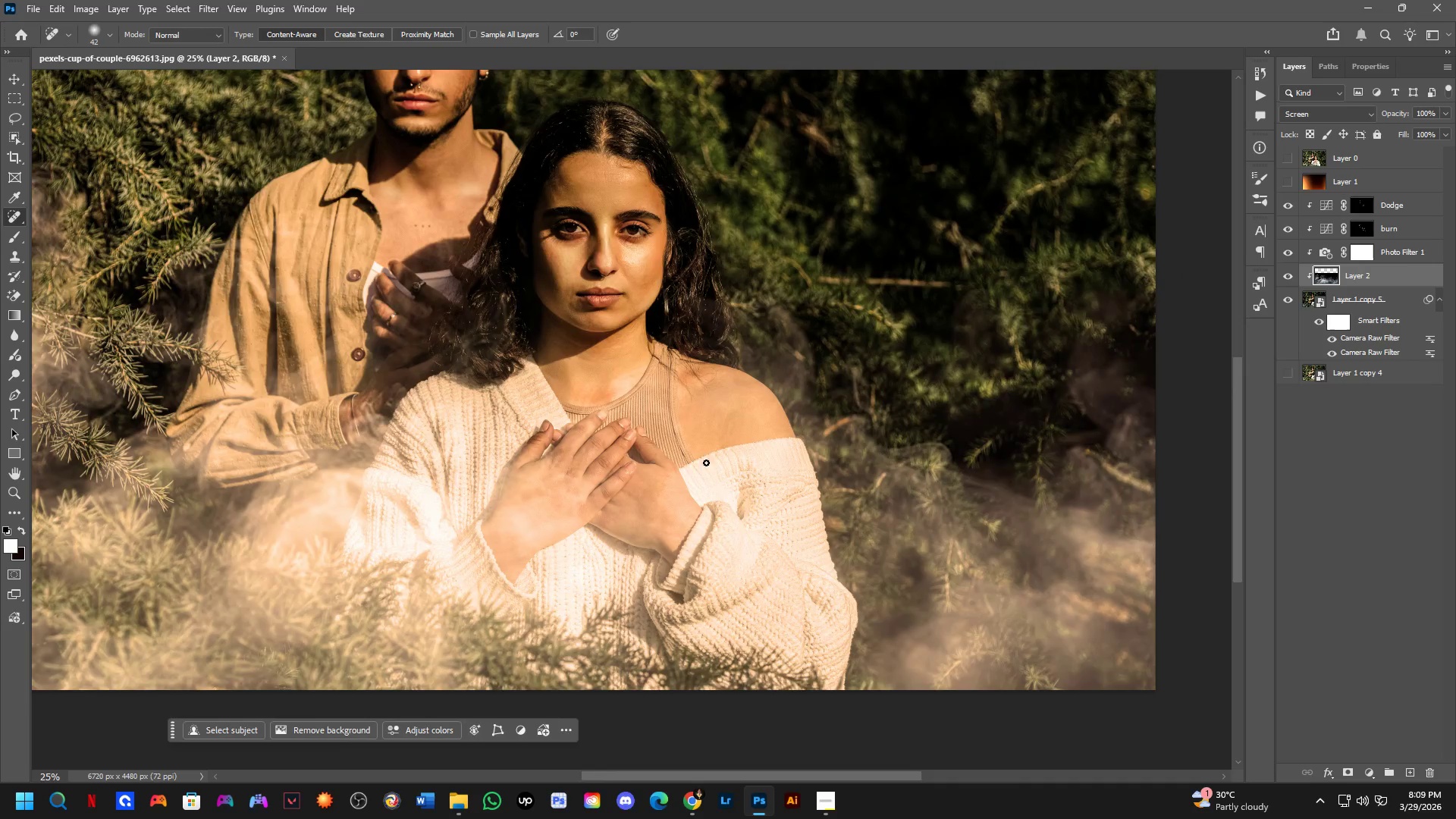 
scroll: coordinate [513, 281], scroll_direction: up, amount: 7.0
 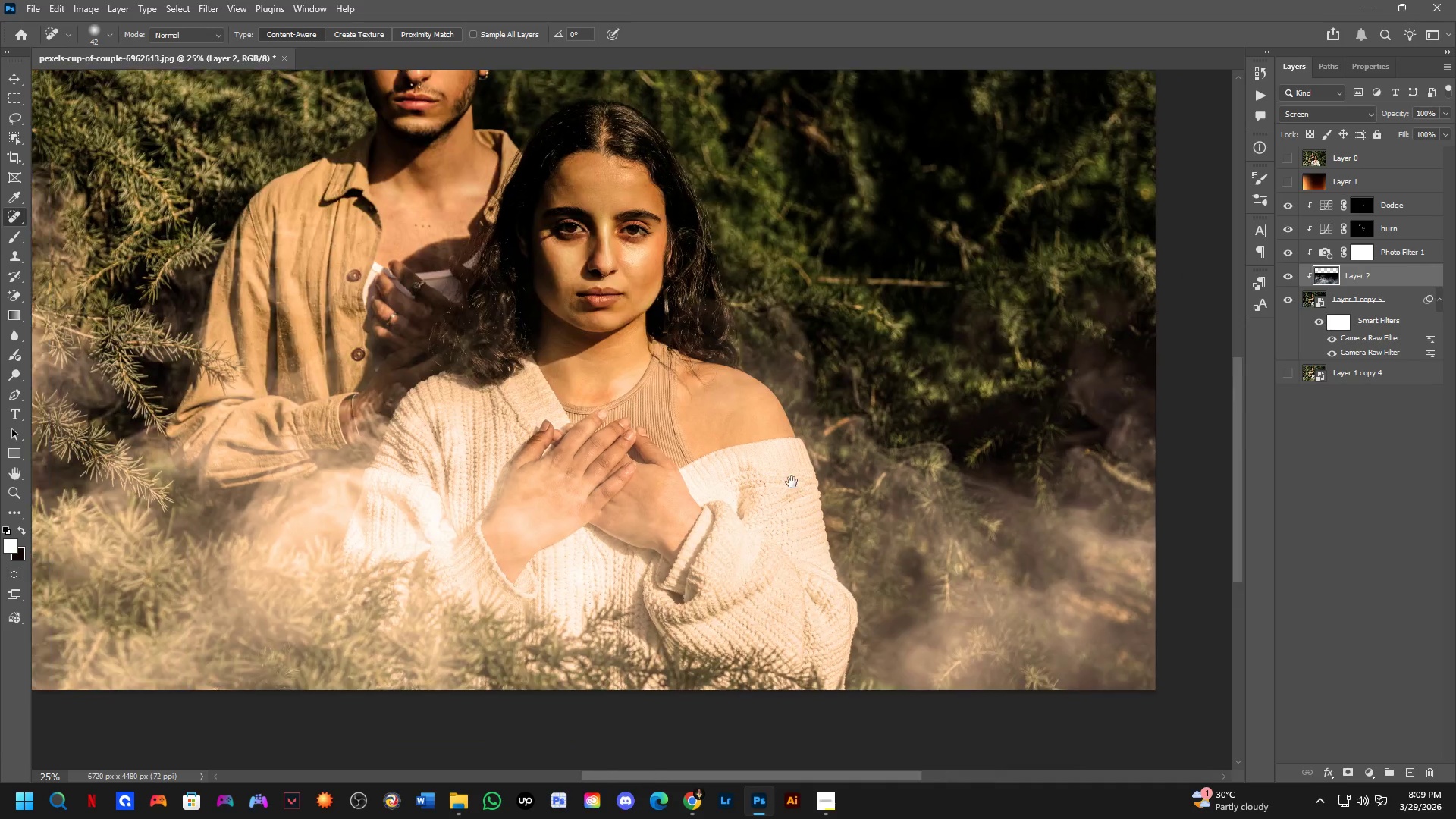 
hold_key(key=Space, duration=0.56)
 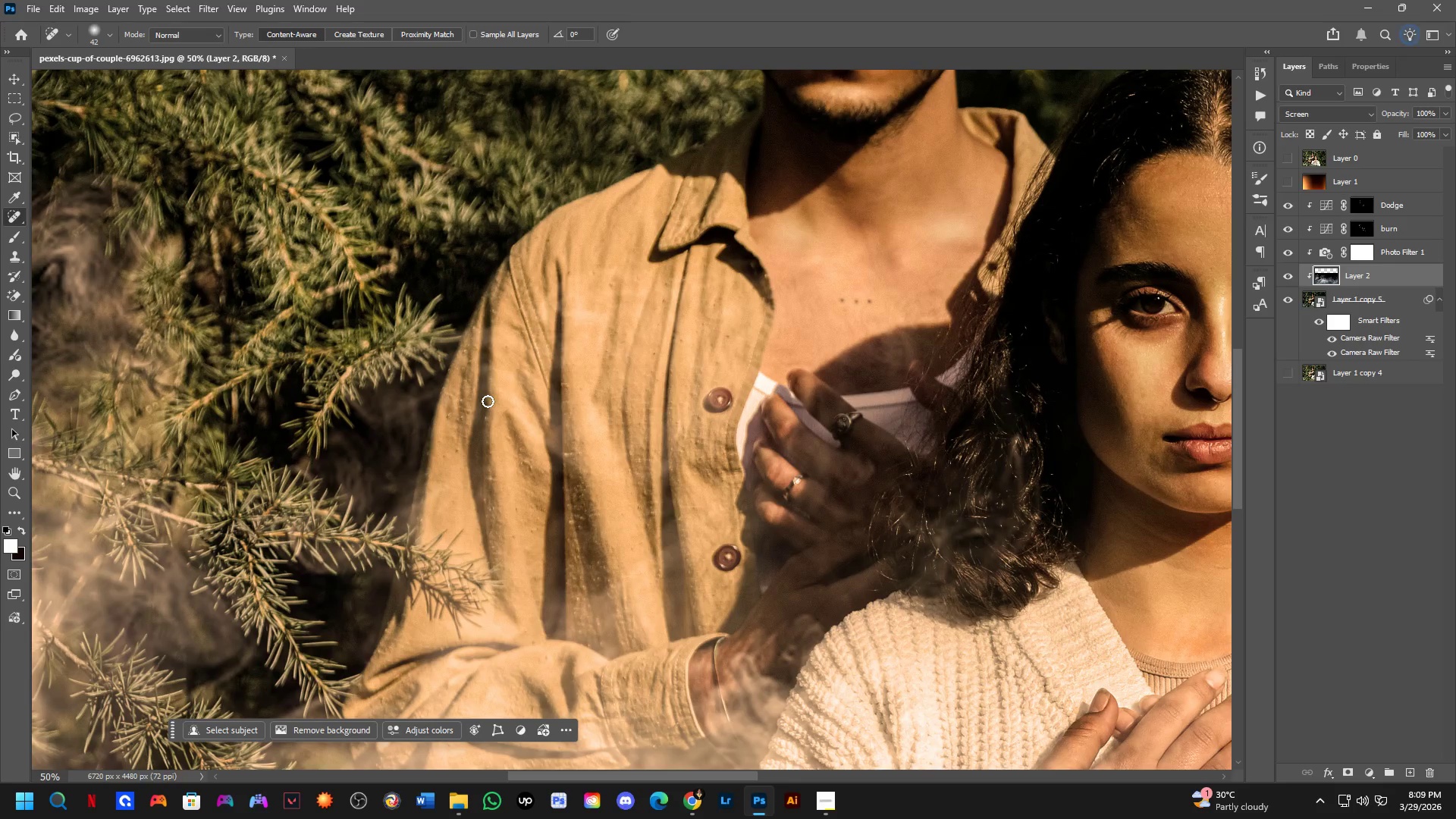 
left_click_drag(start_coordinate=[434, 412], to_coordinate=[579, 496])
 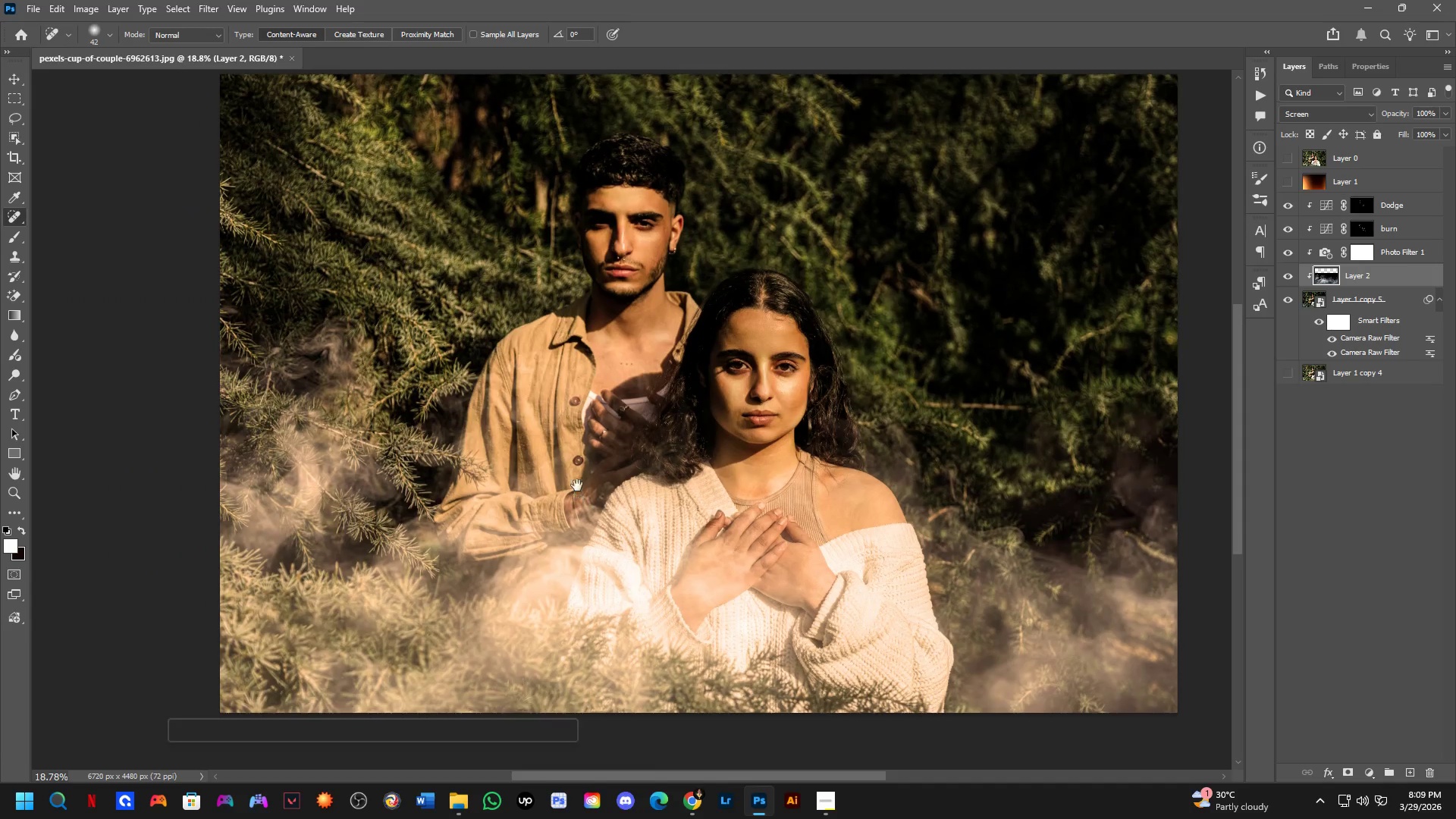 
scroll: coordinate [660, 443], scroll_direction: down, amount: 3.0
 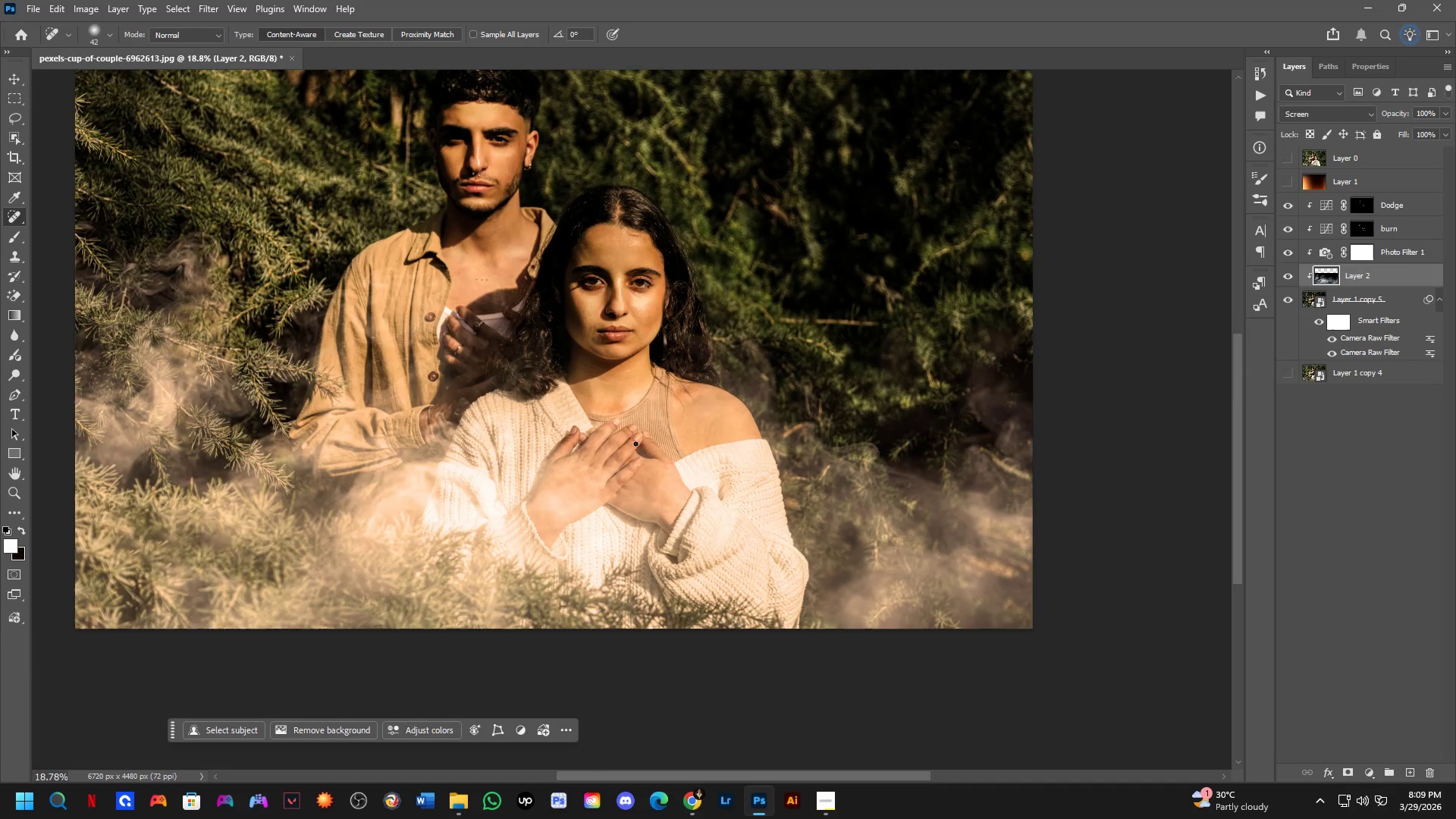 
key(Shift+ShiftLeft)
 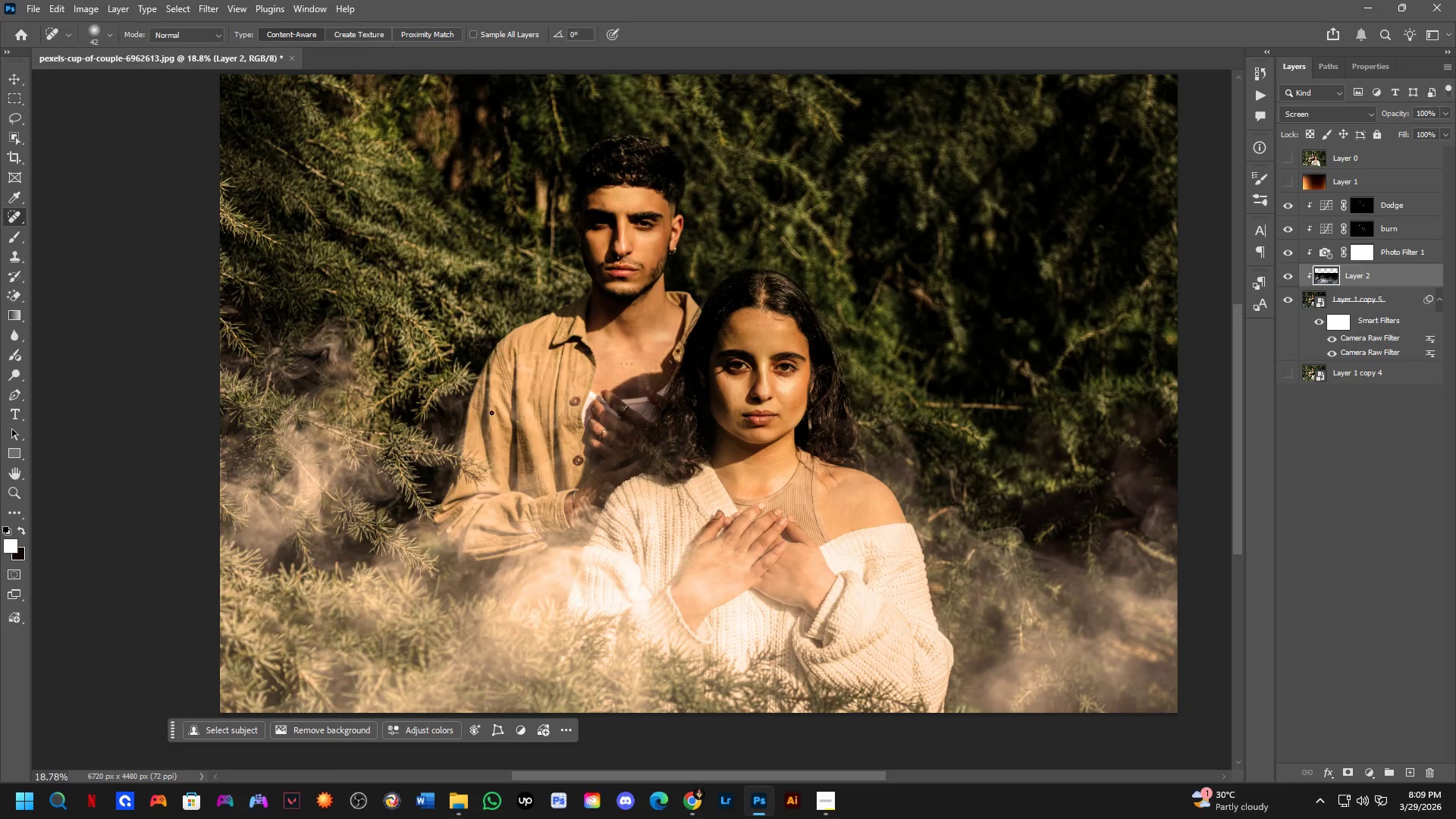 
scroll: coordinate [754, 375], scroll_direction: down, amount: 1.0
 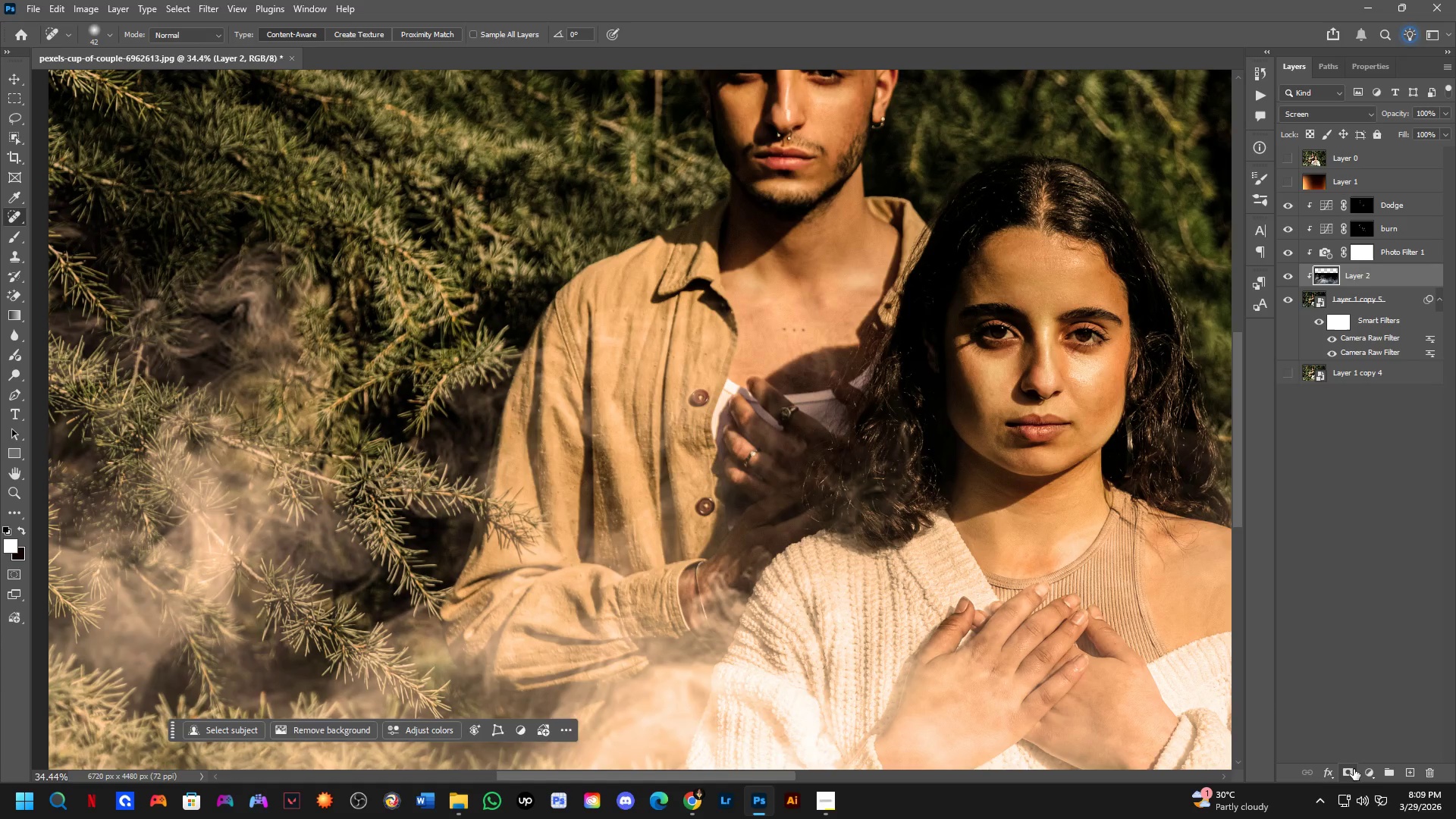 
key(B)
 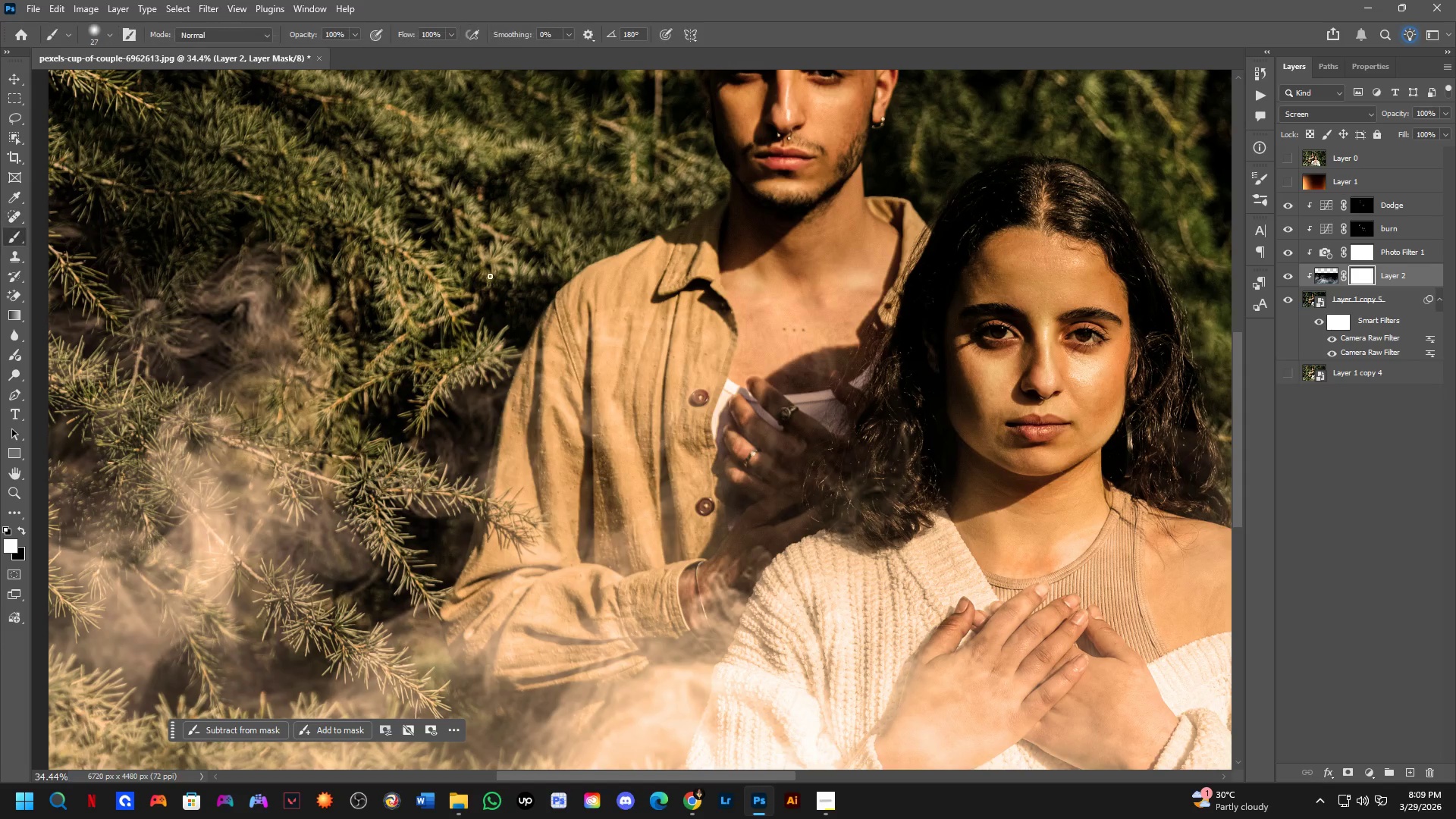 
hold_key(key=AltLeft, duration=0.5)
 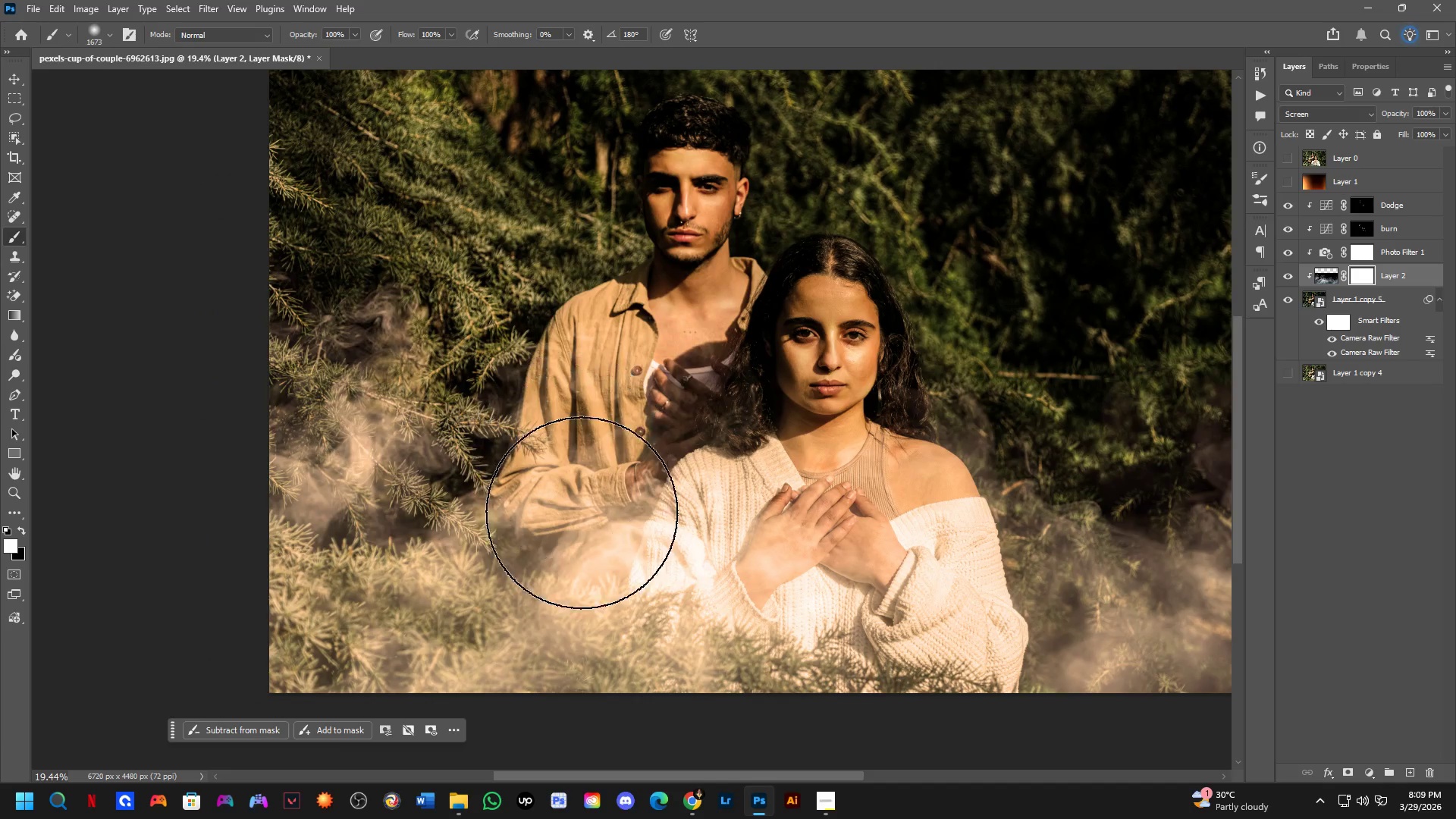 
scroll: coordinate [580, 358], scroll_direction: down, amount: 6.0
 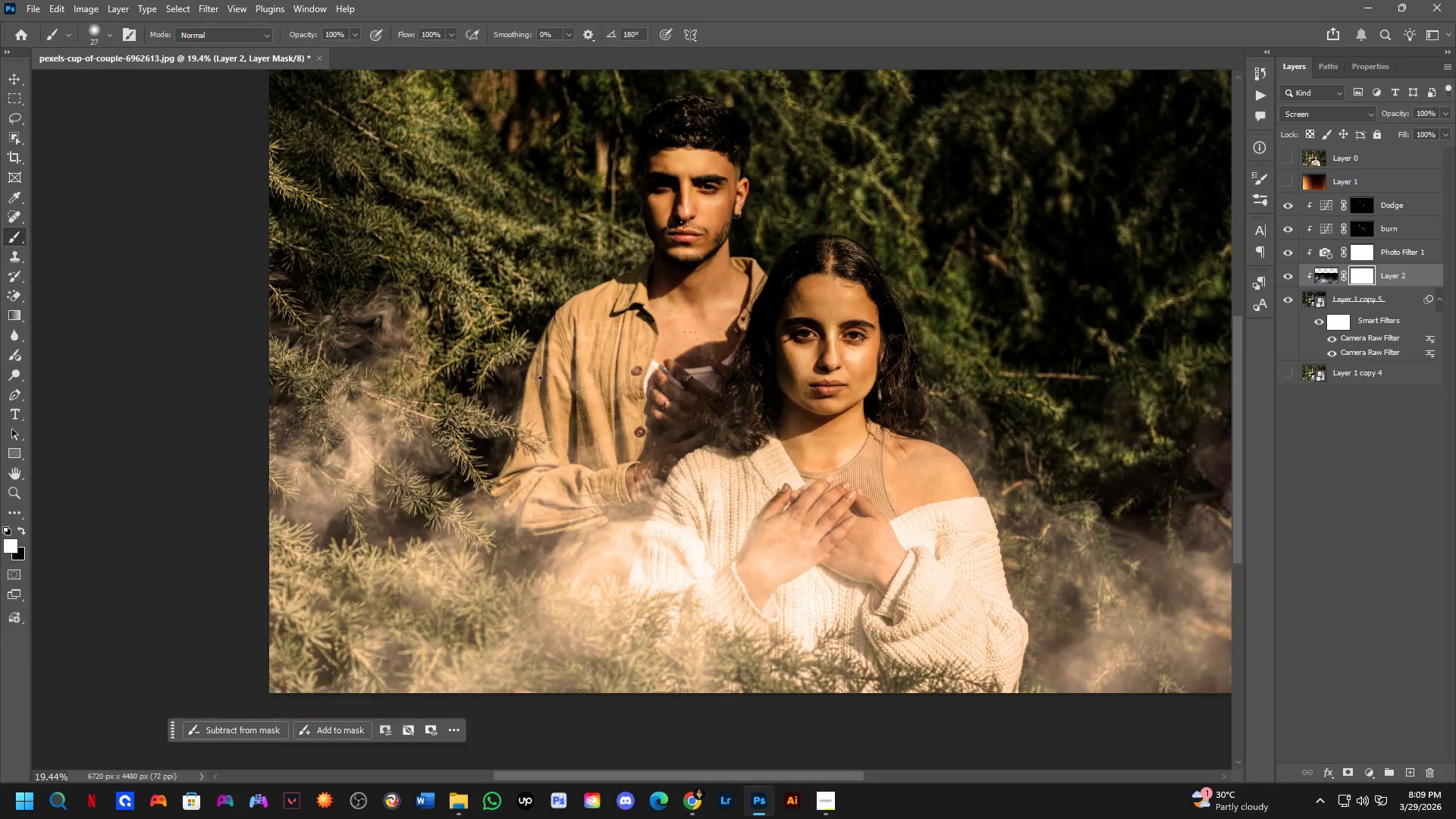 
key(Alt+AltLeft)
 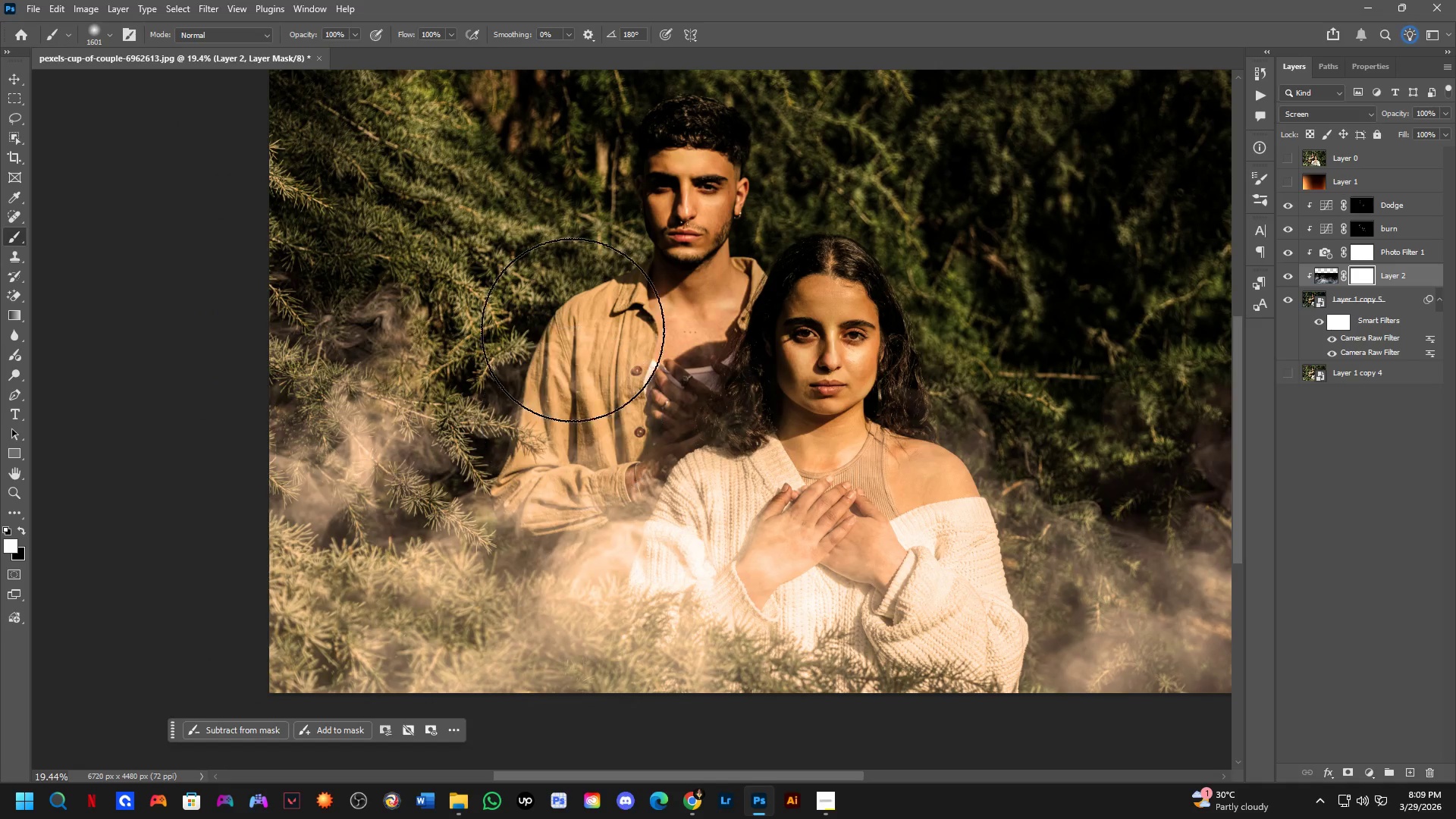 
left_click_drag(start_coordinate=[573, 309], to_coordinate=[576, 345])
 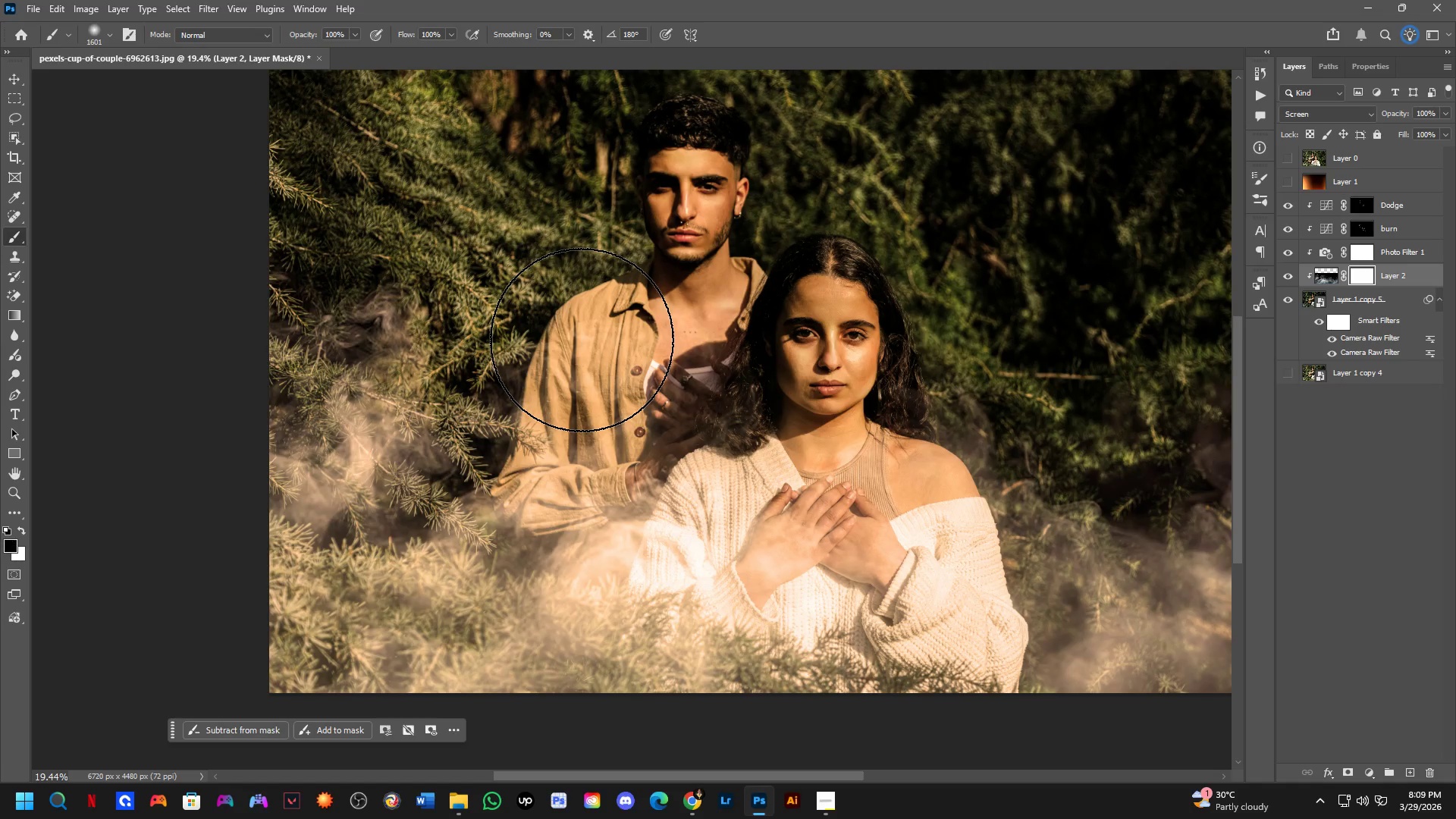 
key(X)
 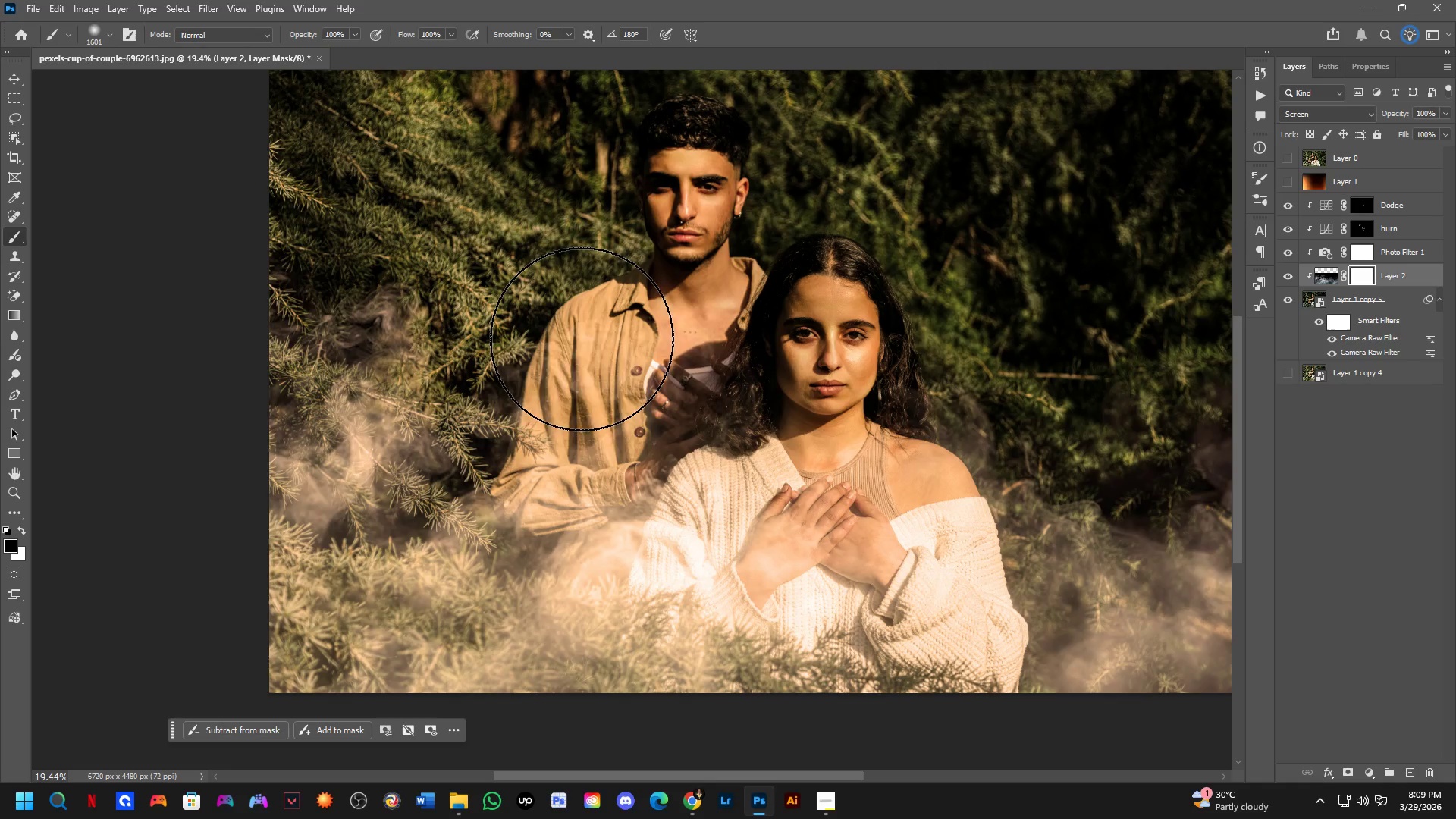 
left_click_drag(start_coordinate=[582, 339], to_coordinate=[631, 265])
 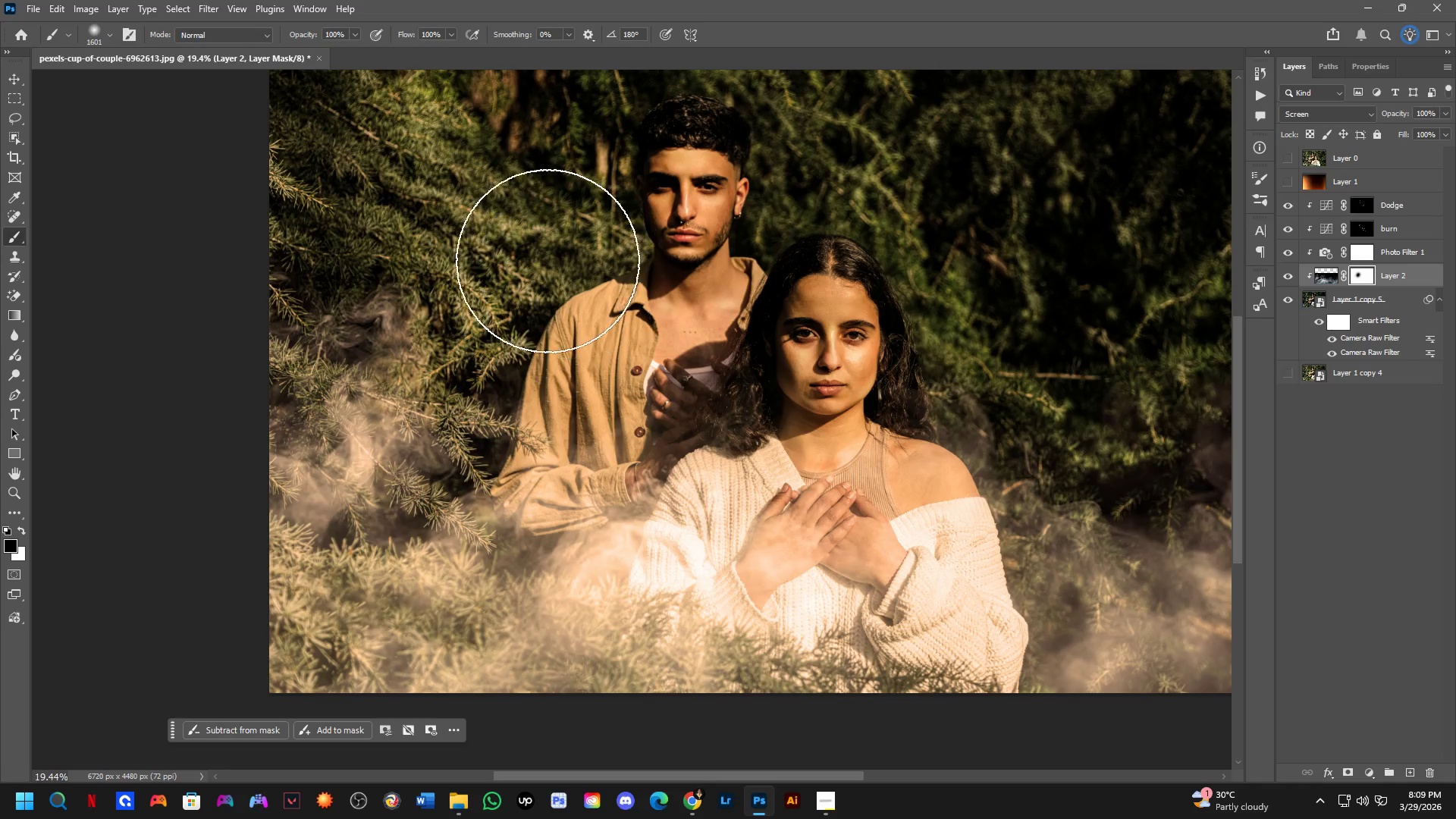 
left_click_drag(start_coordinate=[549, 261], to_coordinate=[335, 149])
 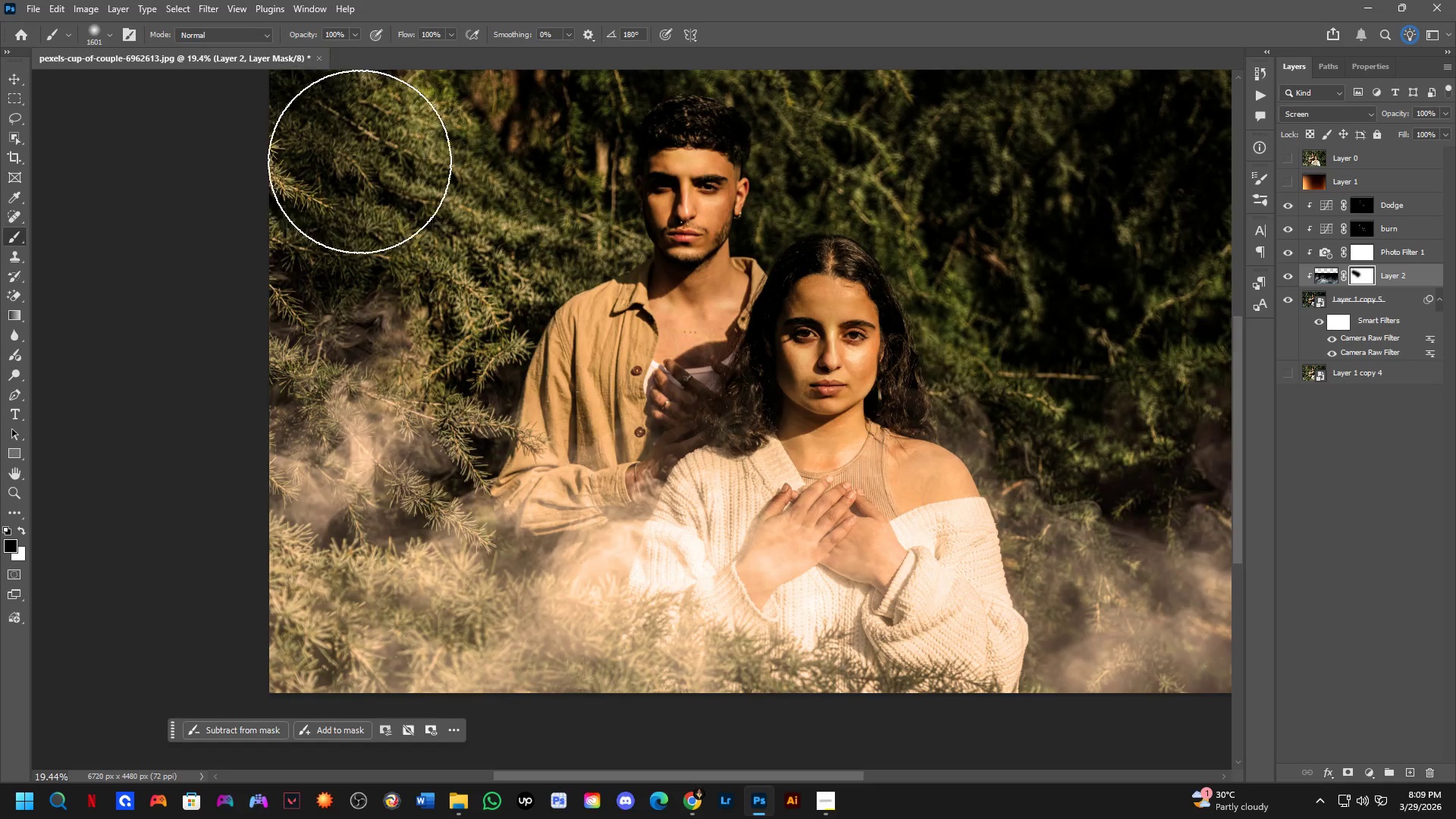 
left_click_drag(start_coordinate=[588, 265], to_coordinate=[915, 221])
 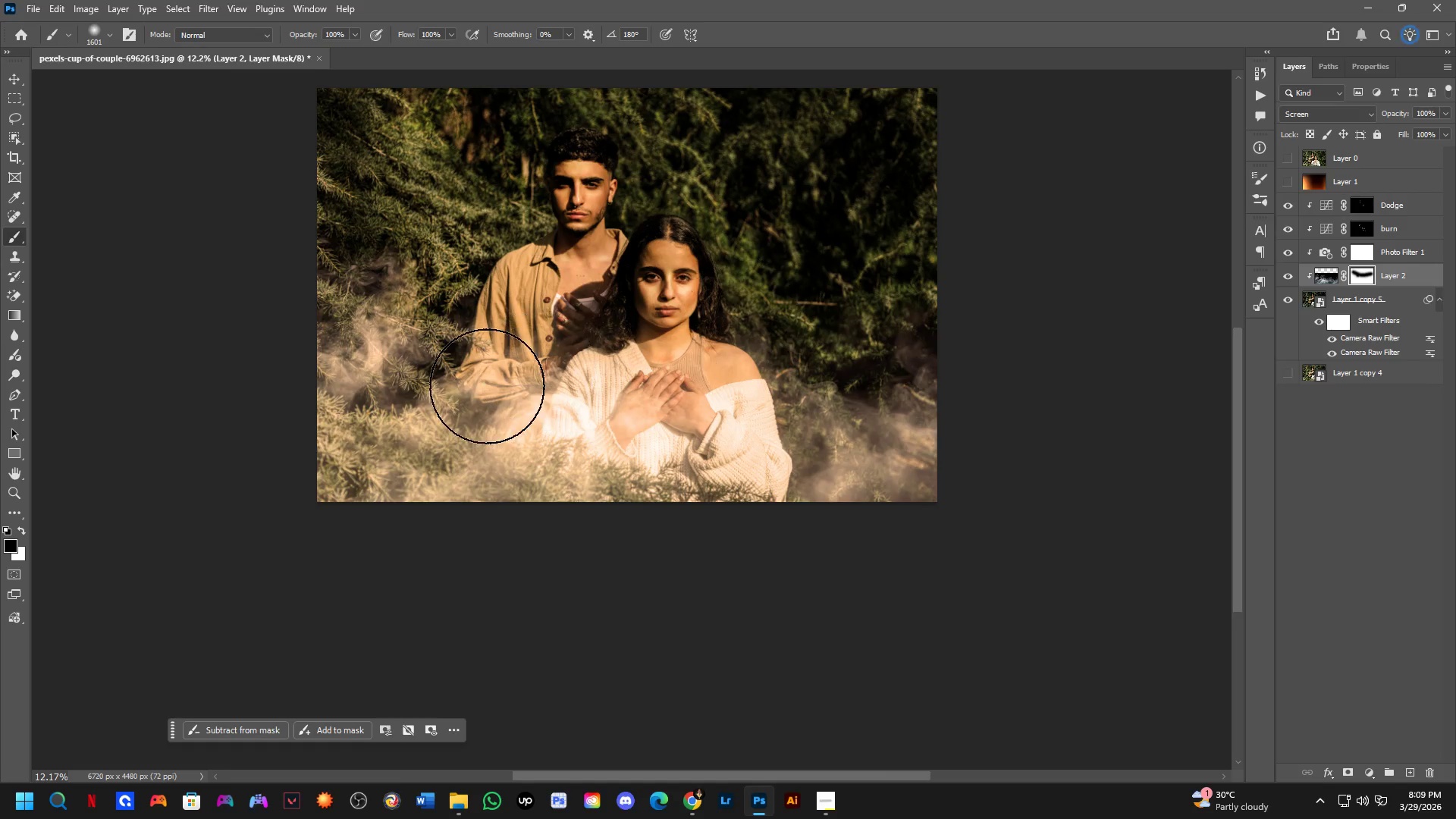 
scroll: coordinate [398, 184], scroll_direction: down, amount: 5.0
 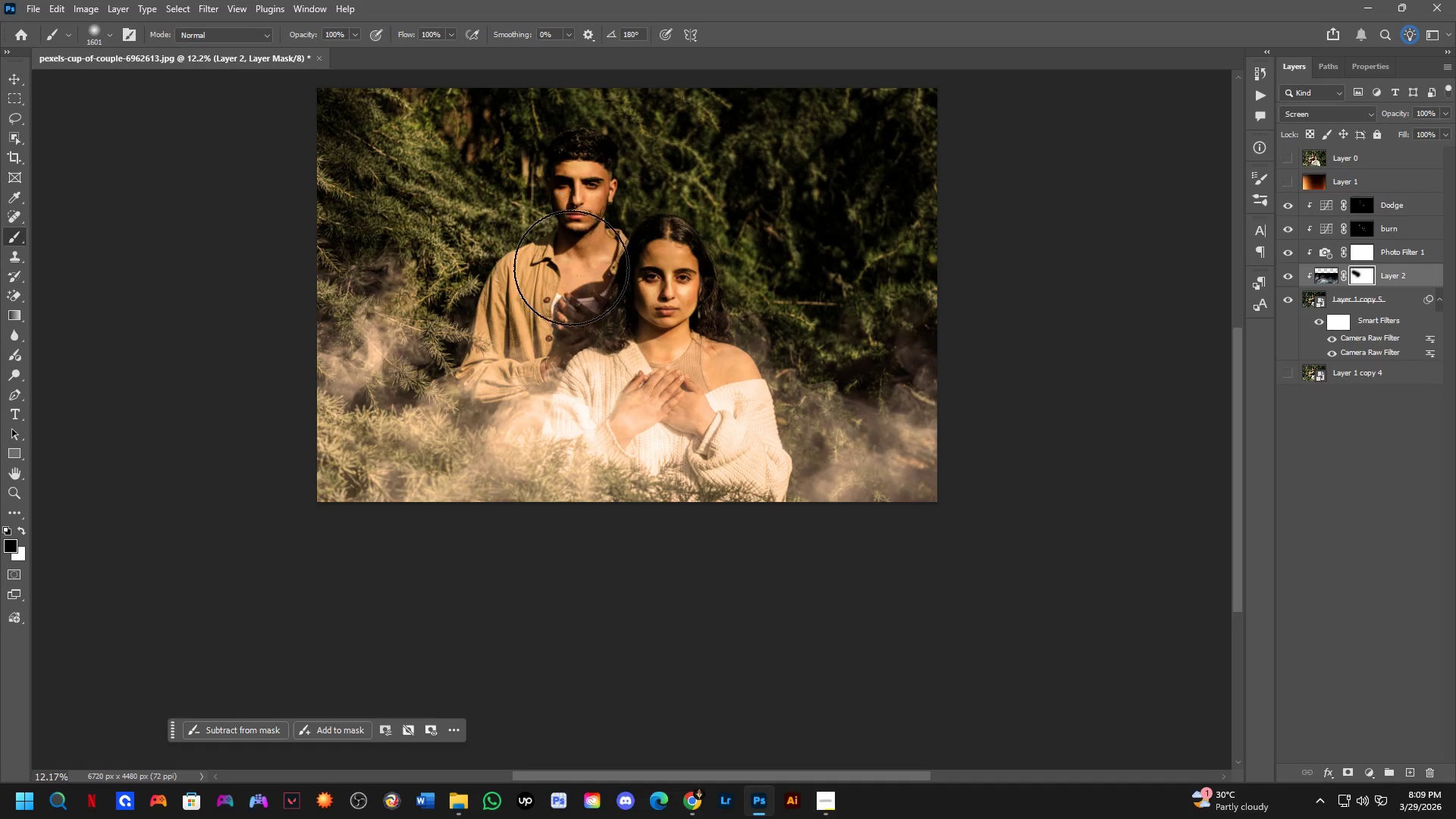 
key(Control+ControlLeft)
 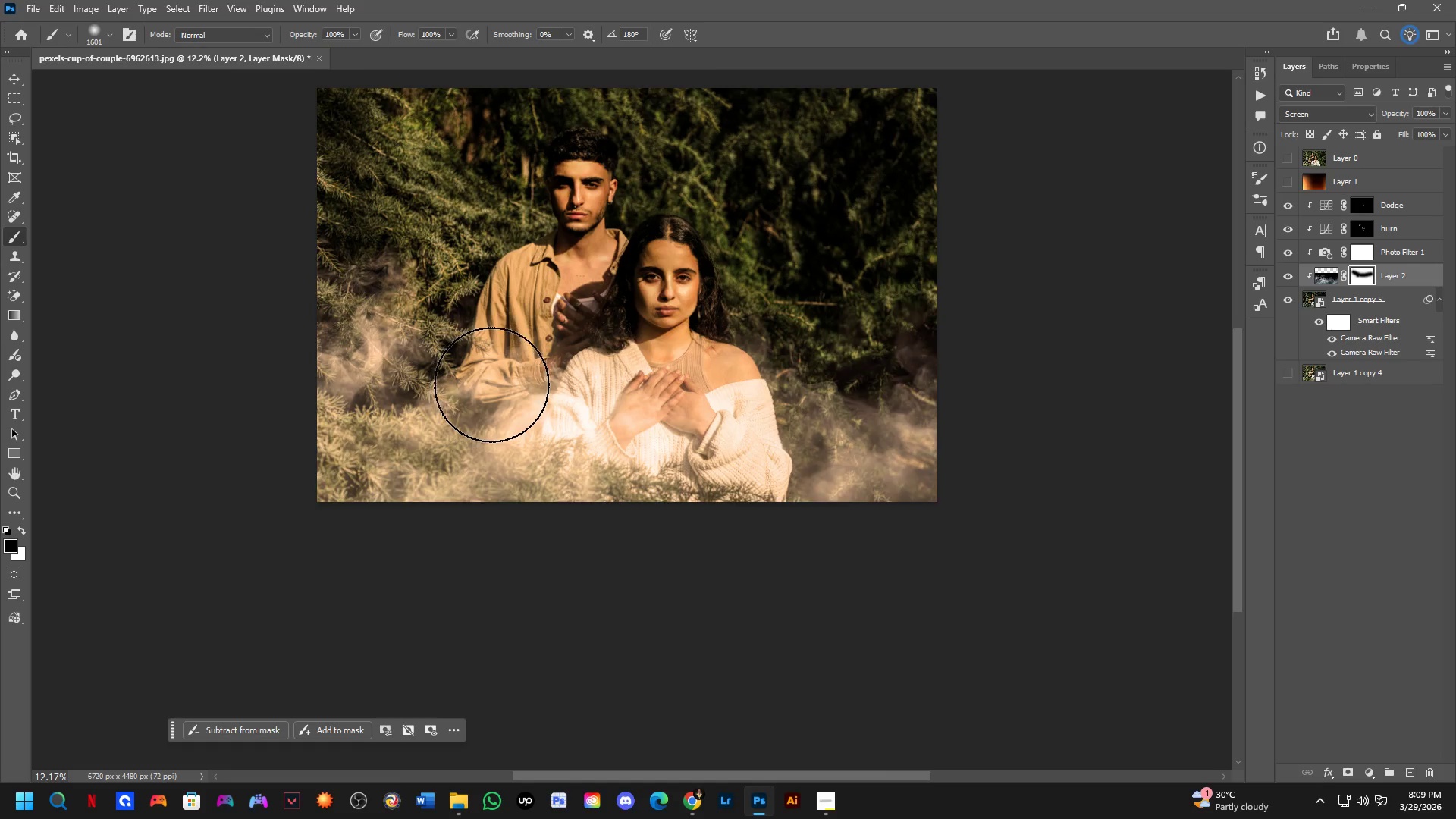 
key(Control+Z)
 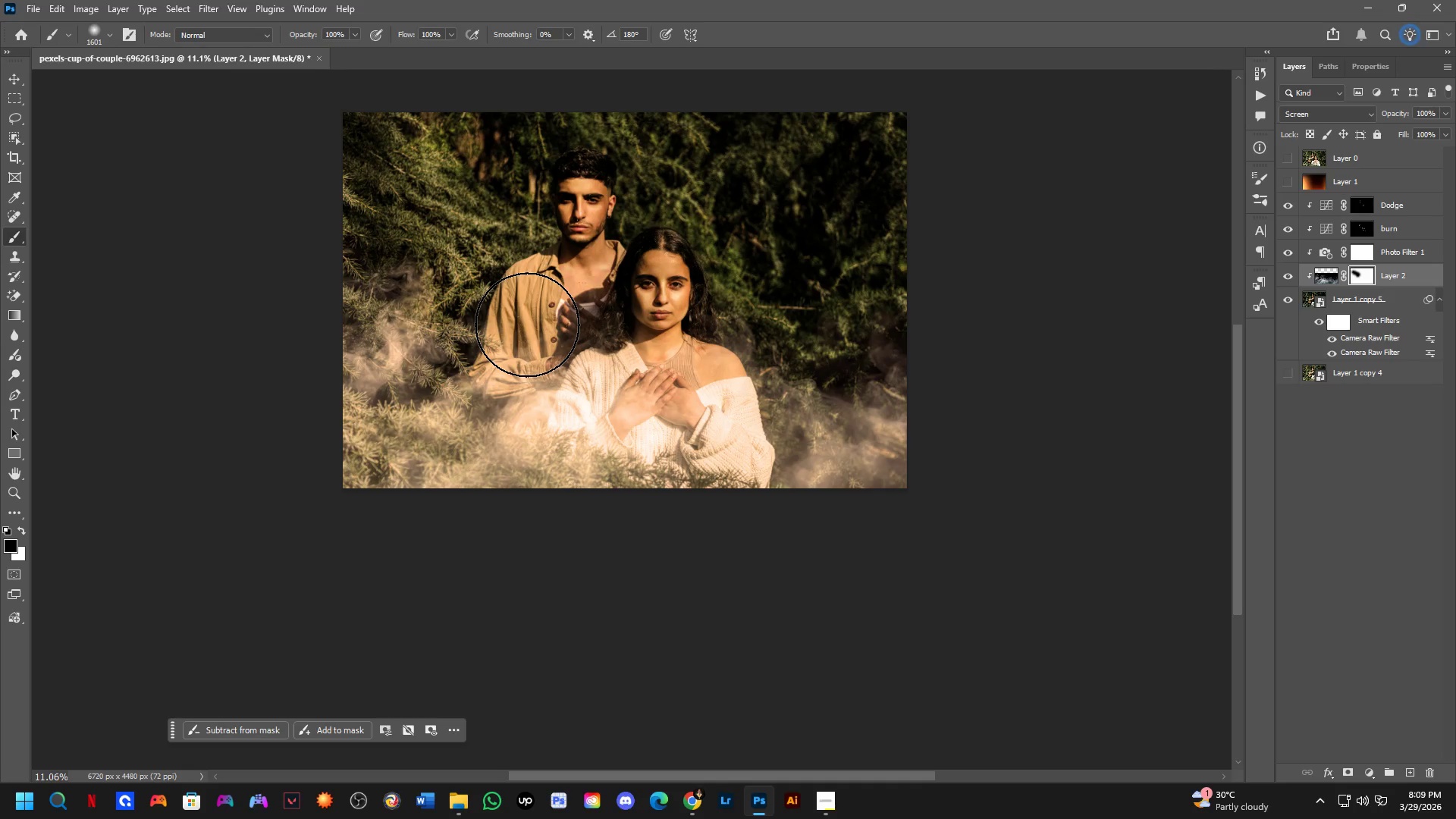 
scroll: coordinate [557, 362], scroll_direction: down, amount: 1.0
 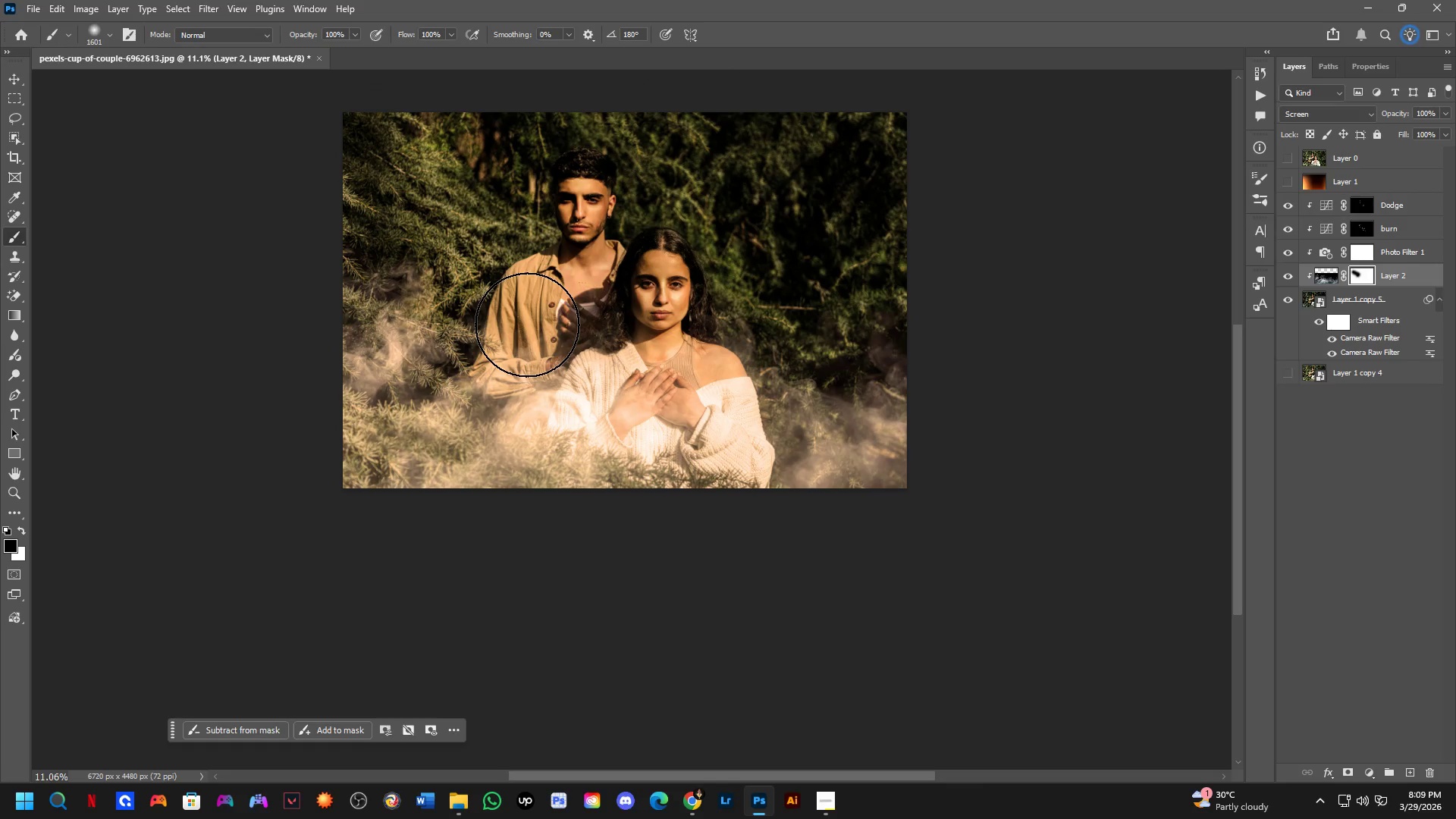 
wait(20.44)
 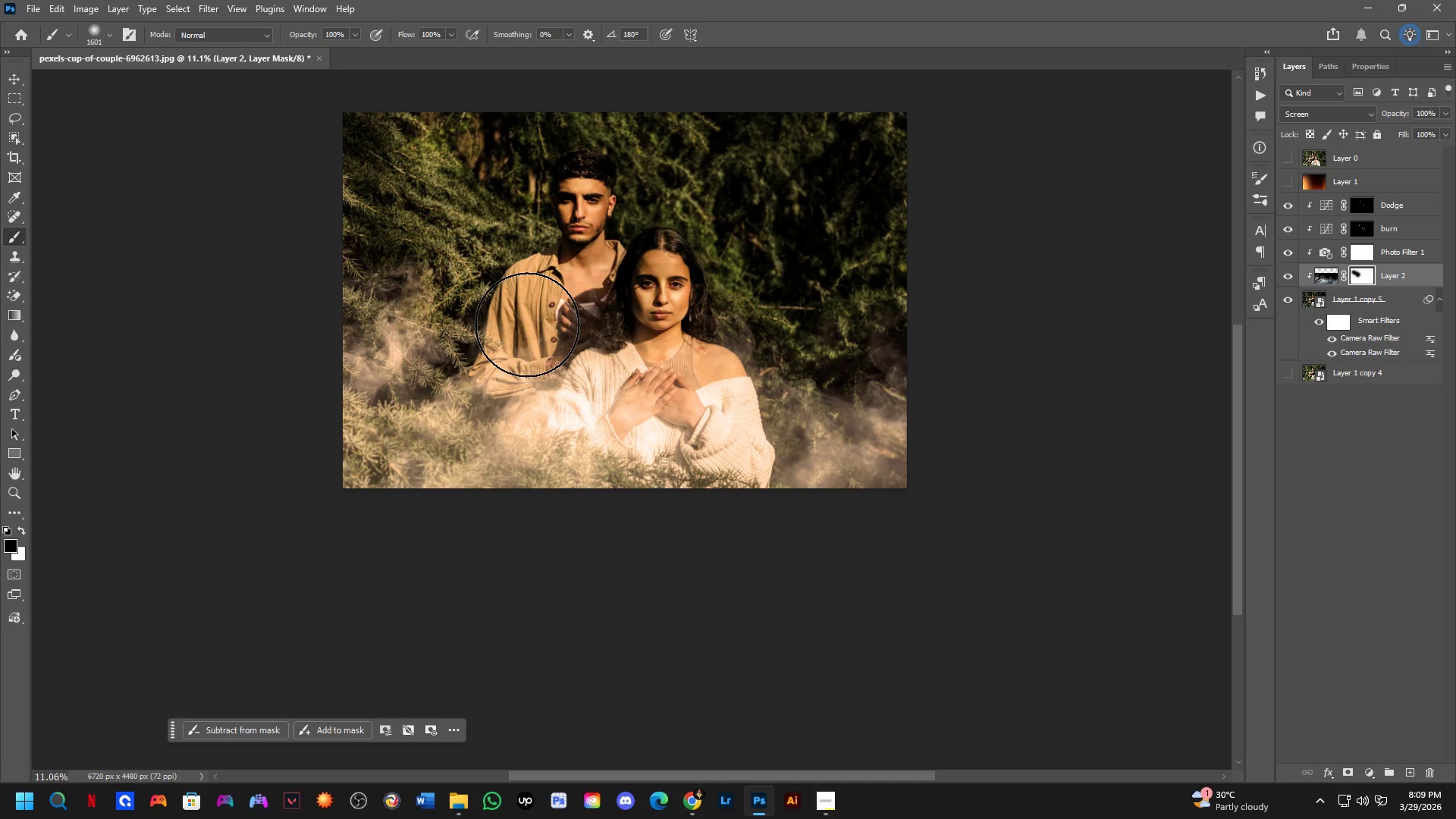 
key(Alt+Tab)
 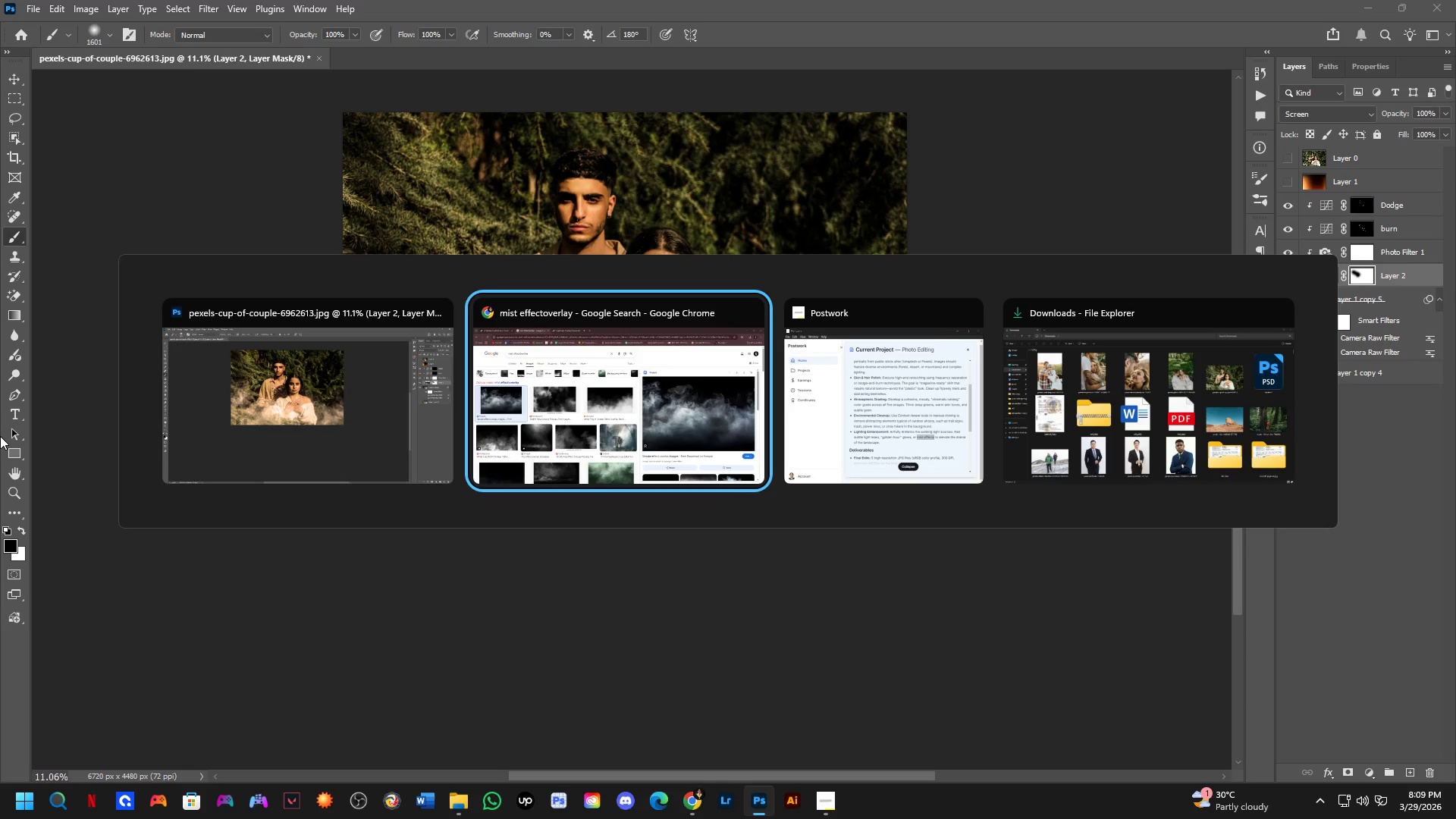 
key(Alt+Tab)